 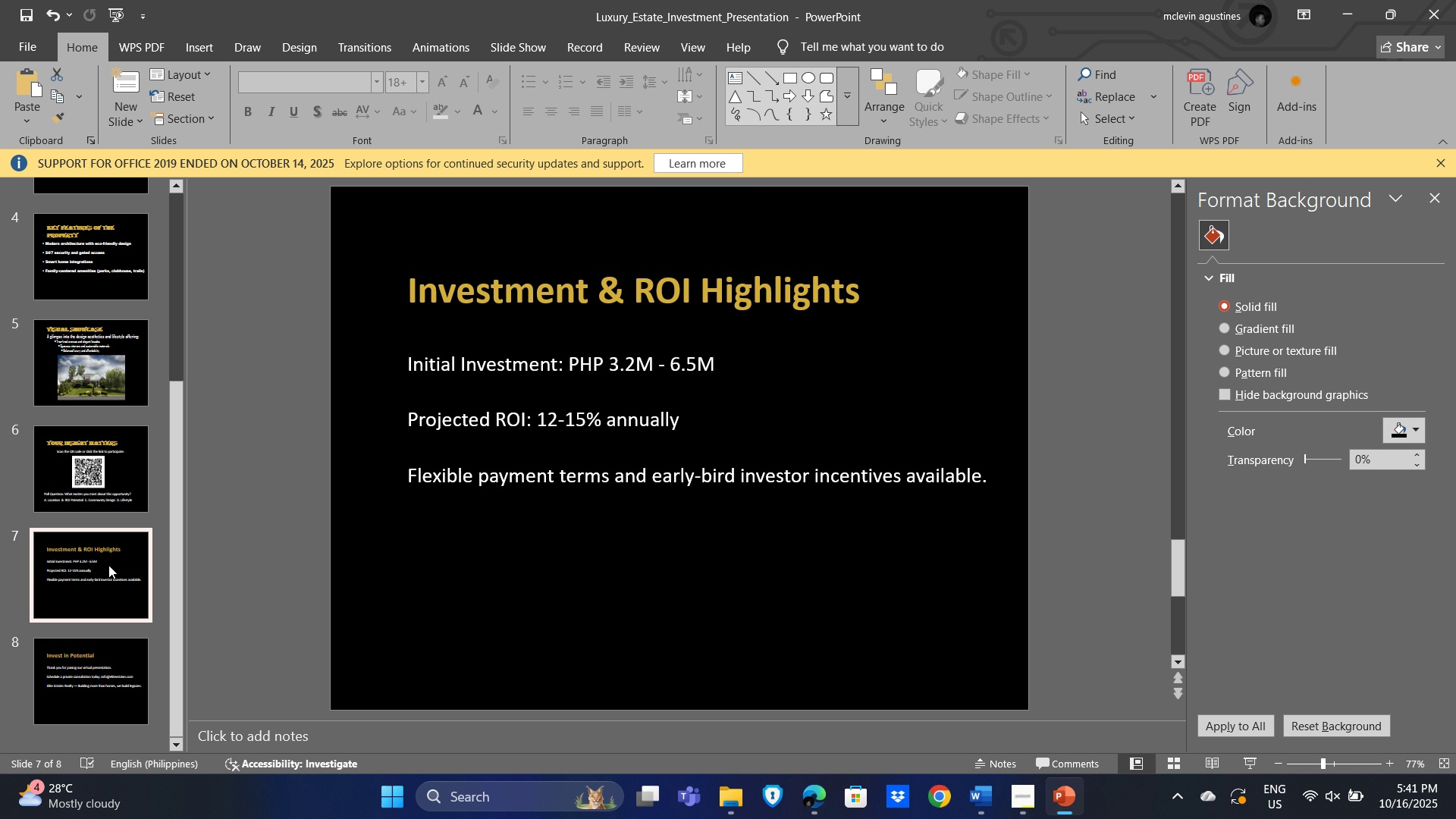 
left_click([545, 299])
 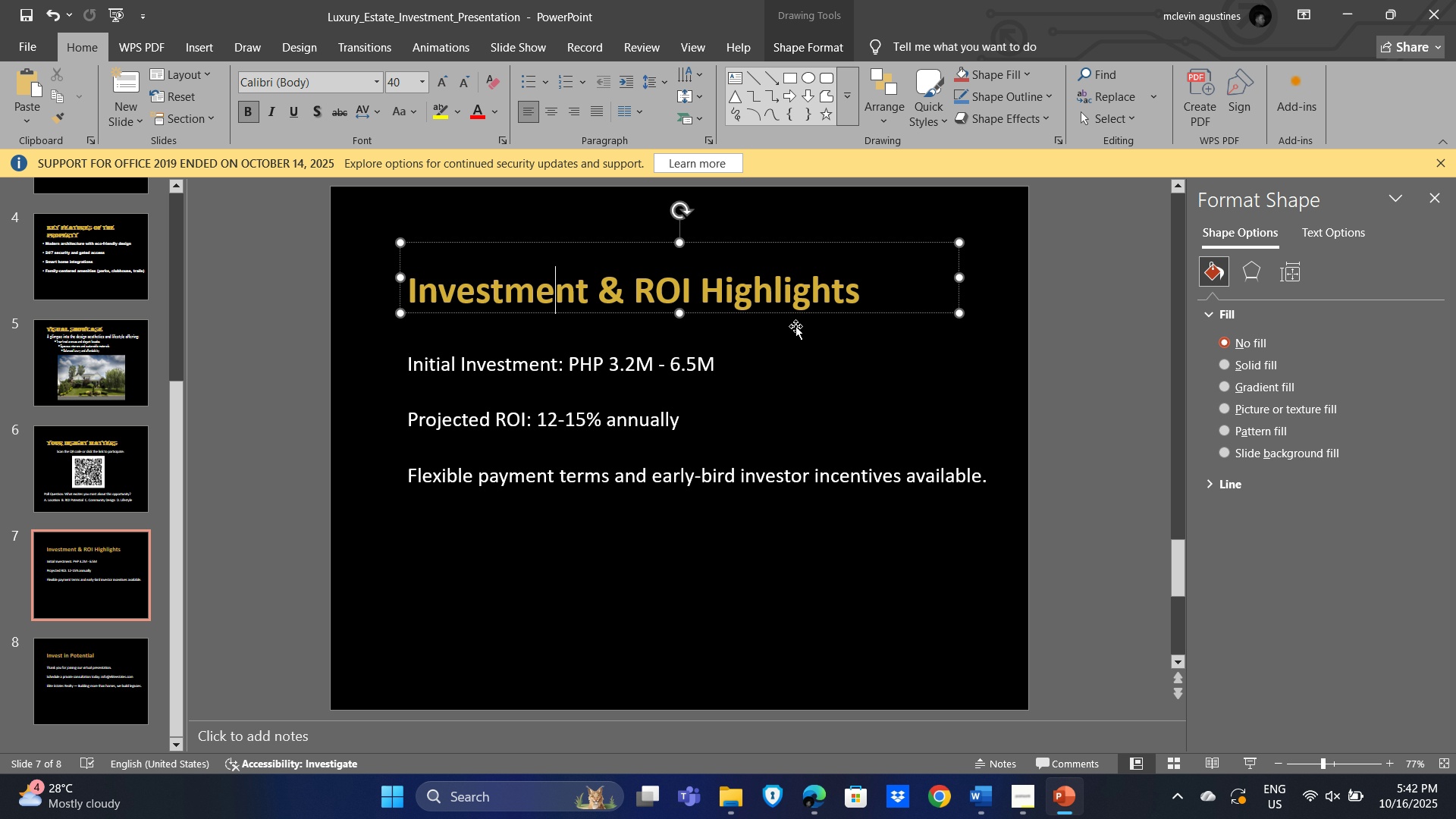 
key(Control+A)
 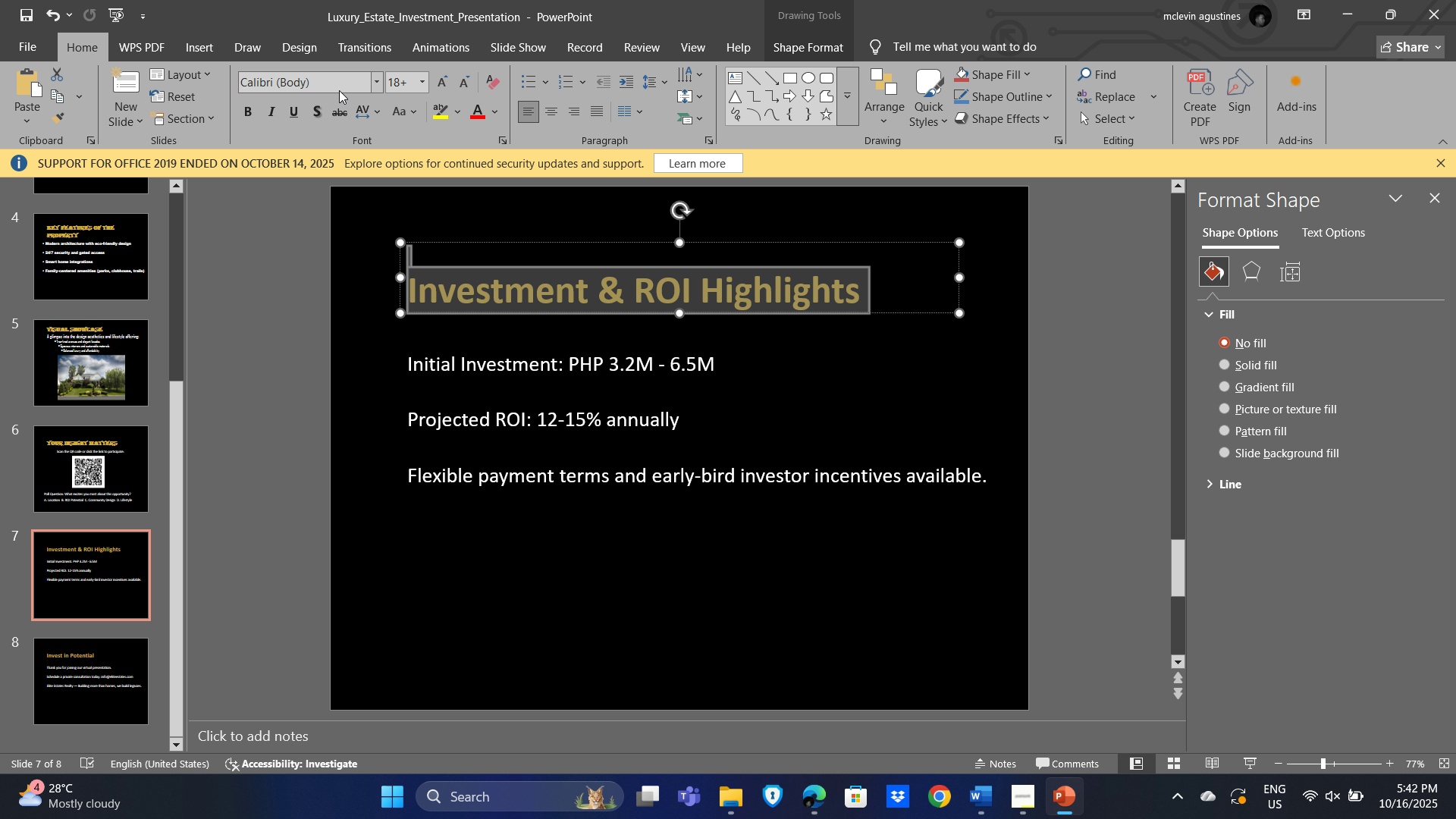 
left_click([335, 82])
 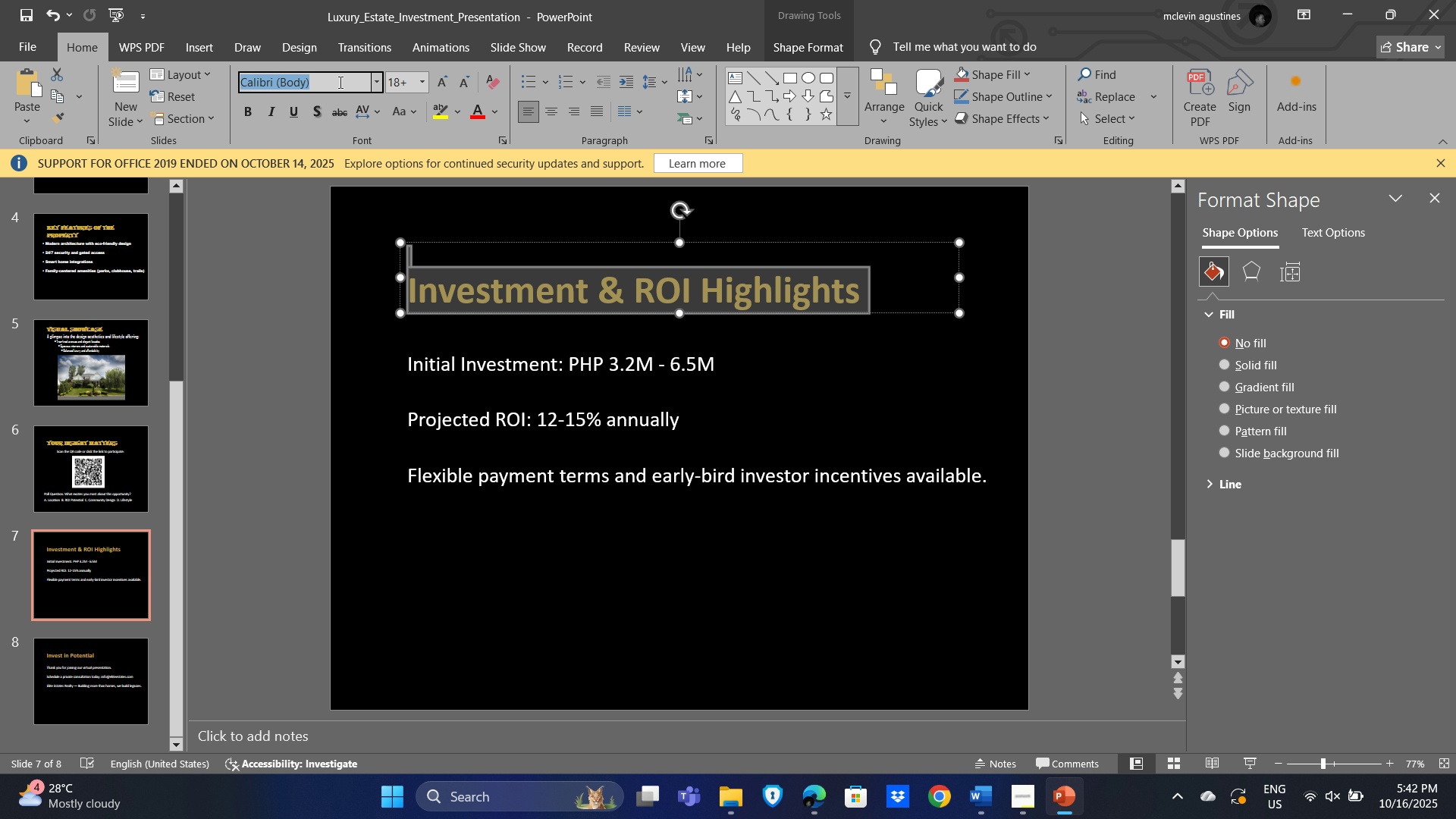 
type(algerian)
 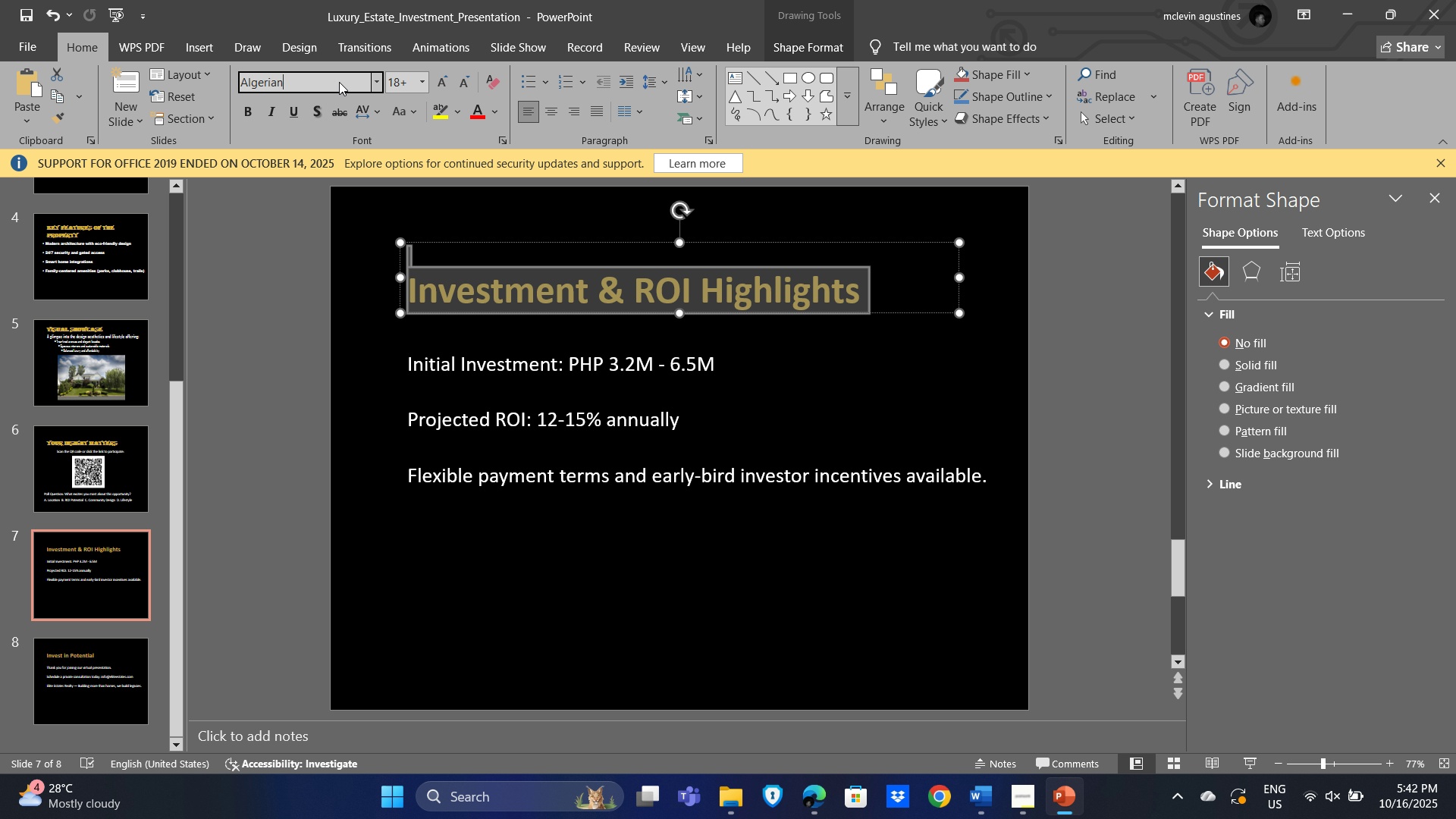 
key(Enter)
 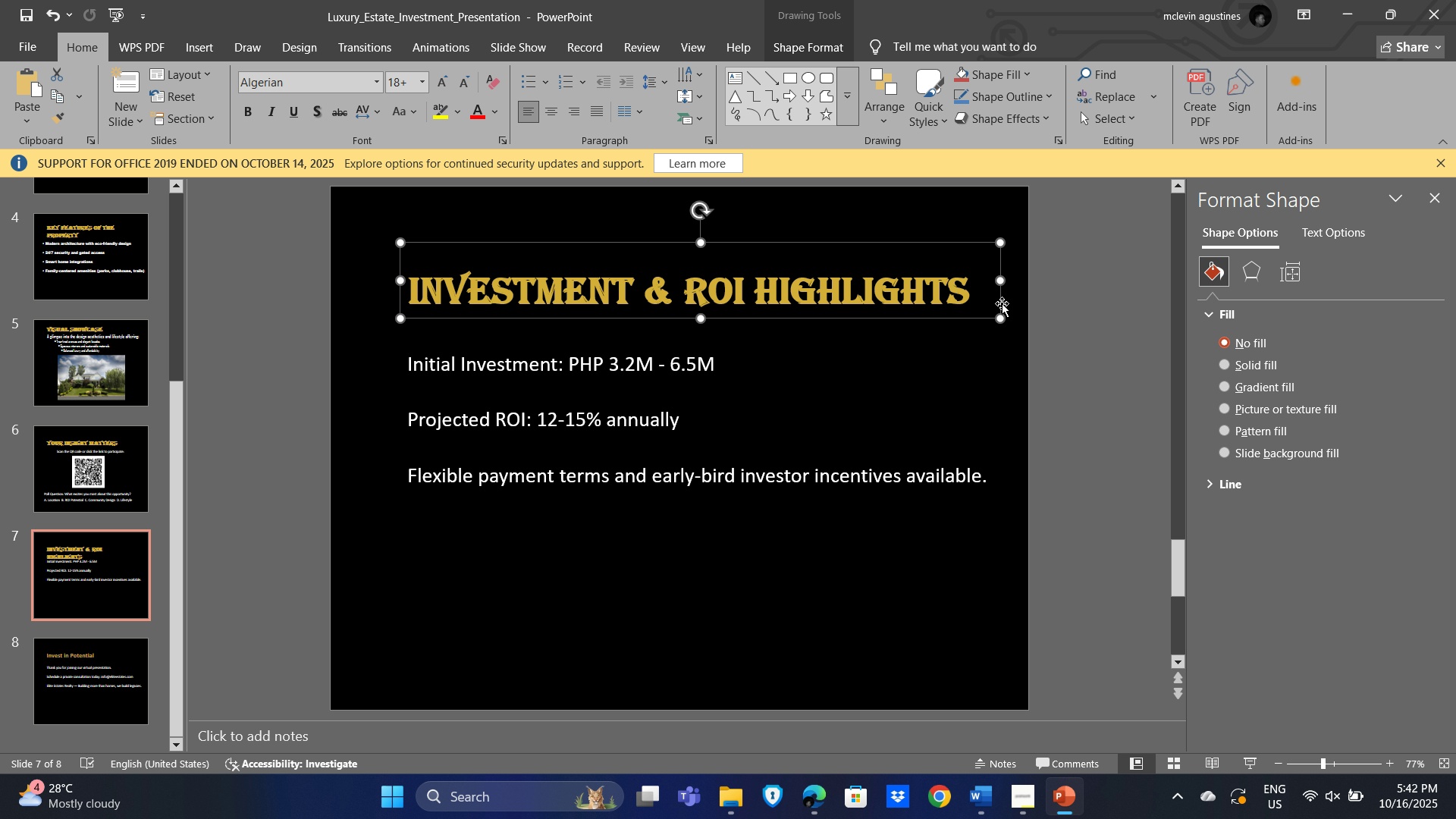 
left_click([493, 354])
 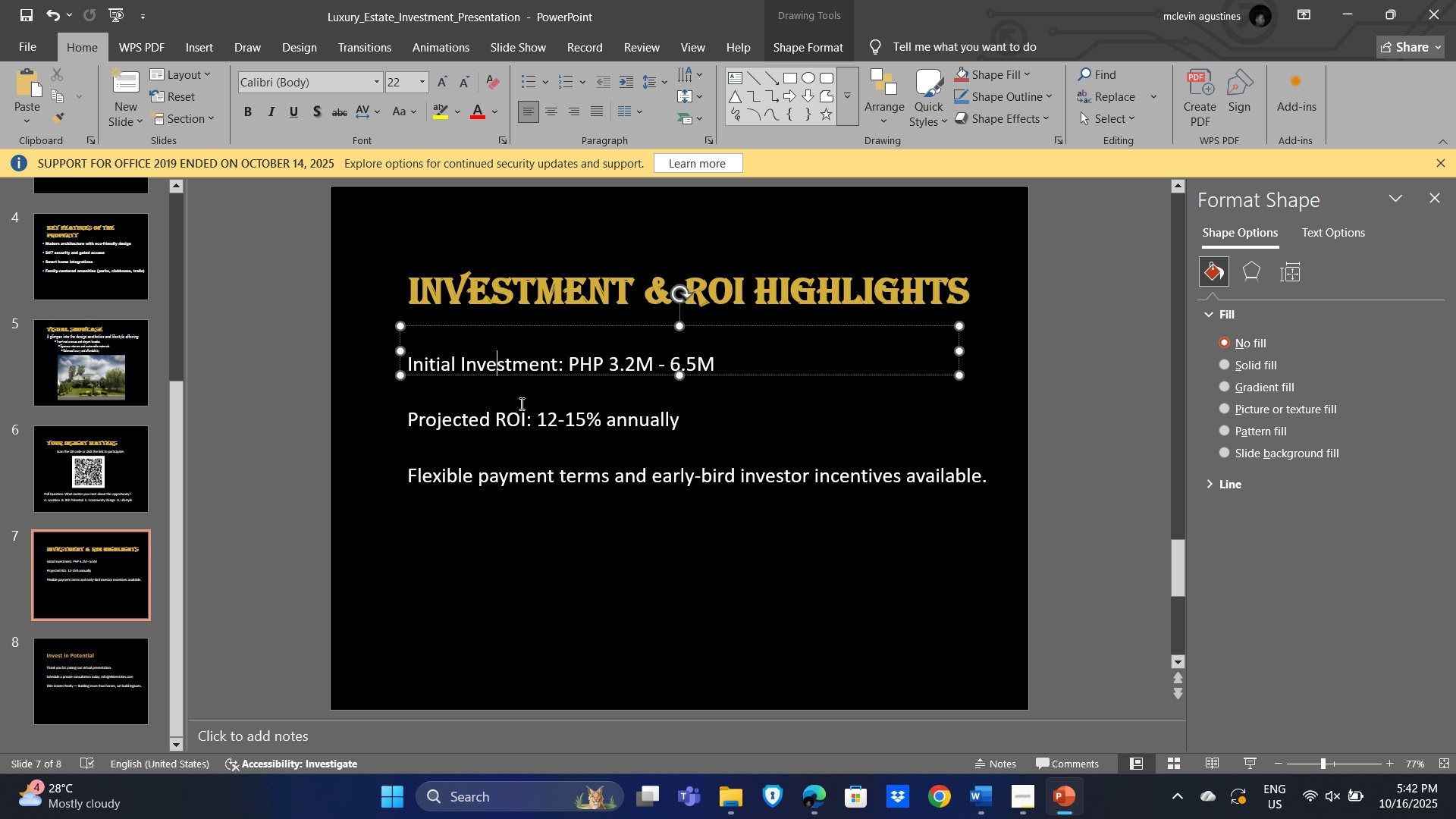 
hold_key(key=ShiftLeft, duration=1.53)
left_click([513, 472])
 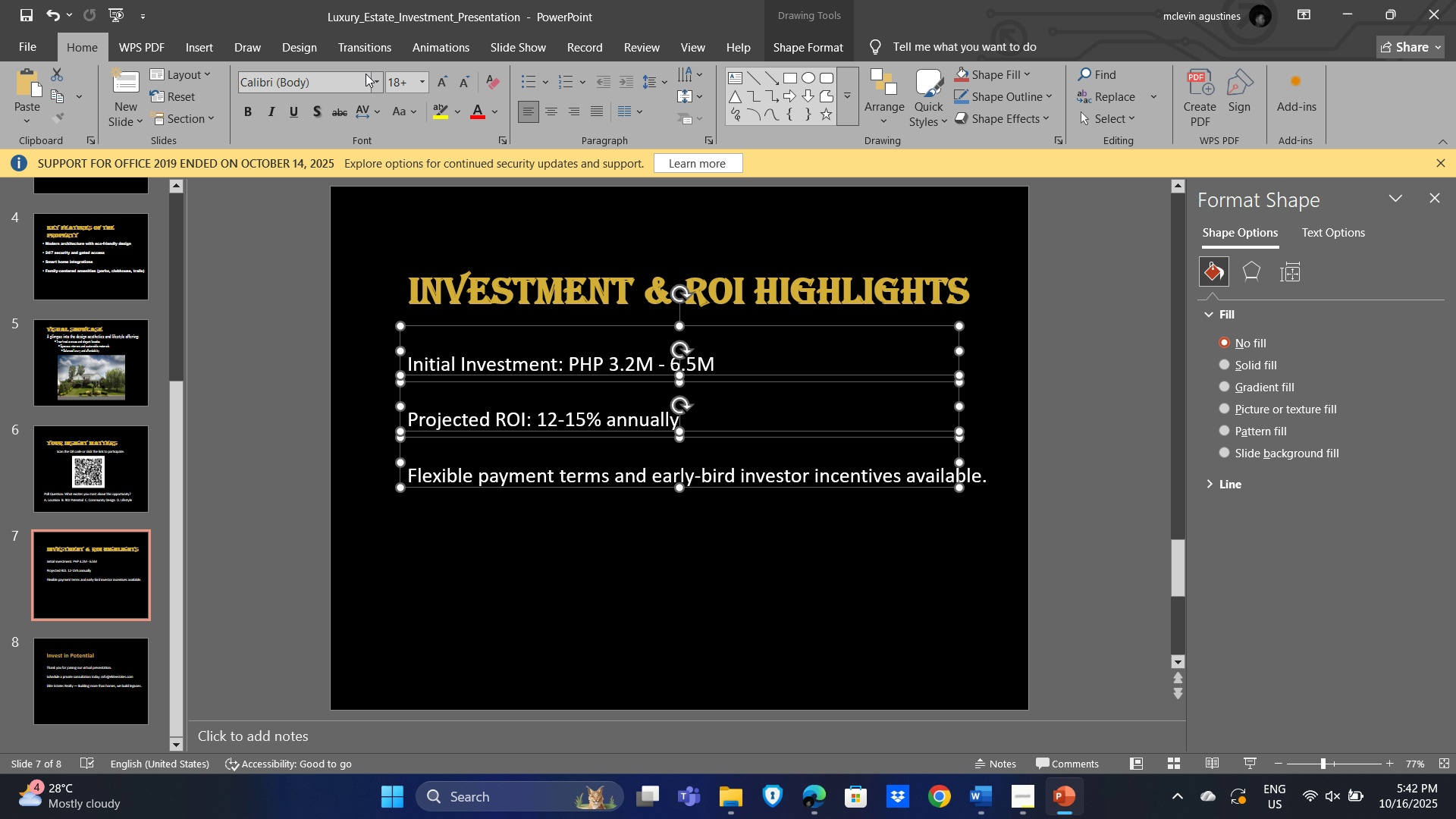 
left_click([349, 79])
 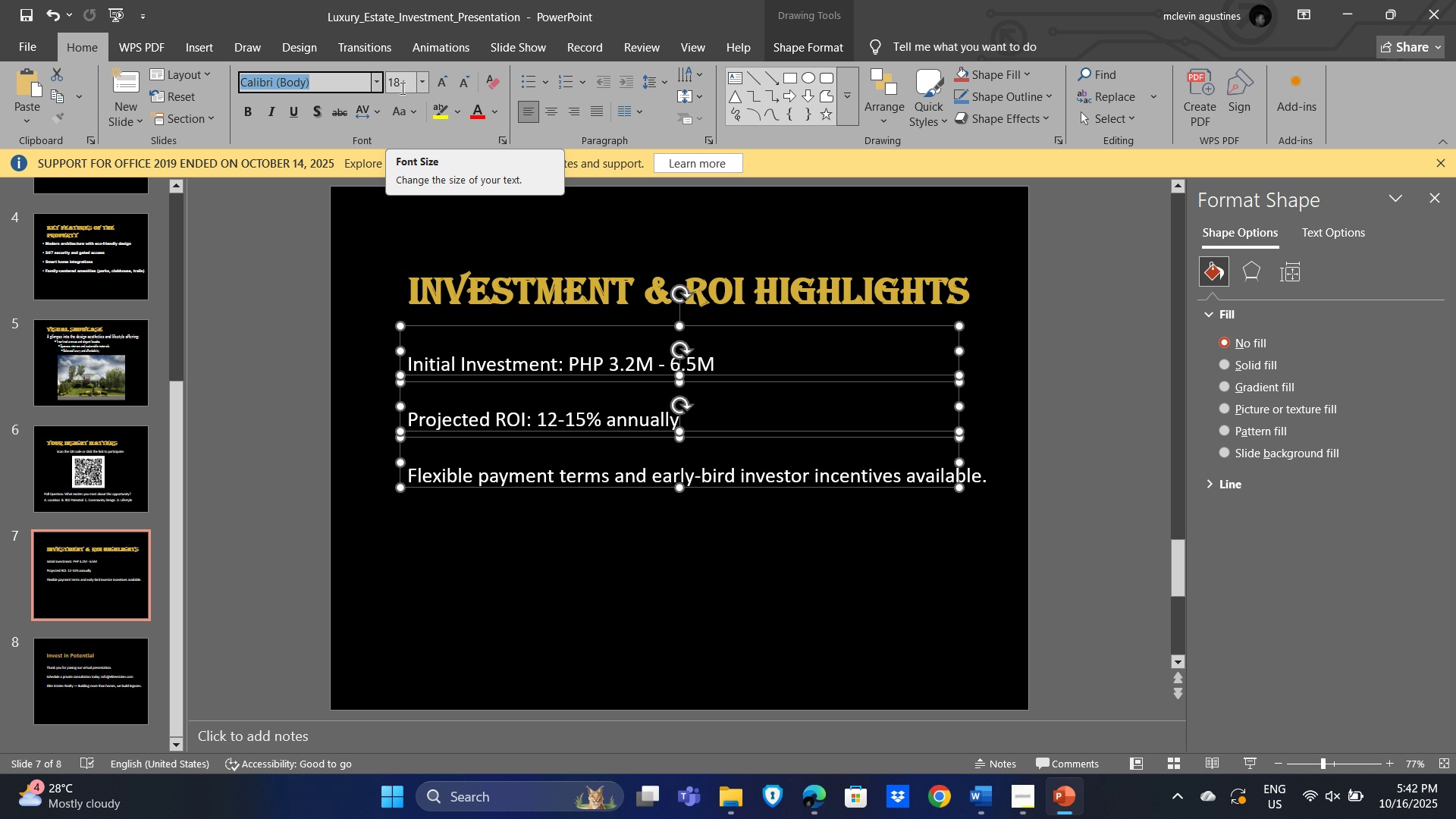 
type(arial)
 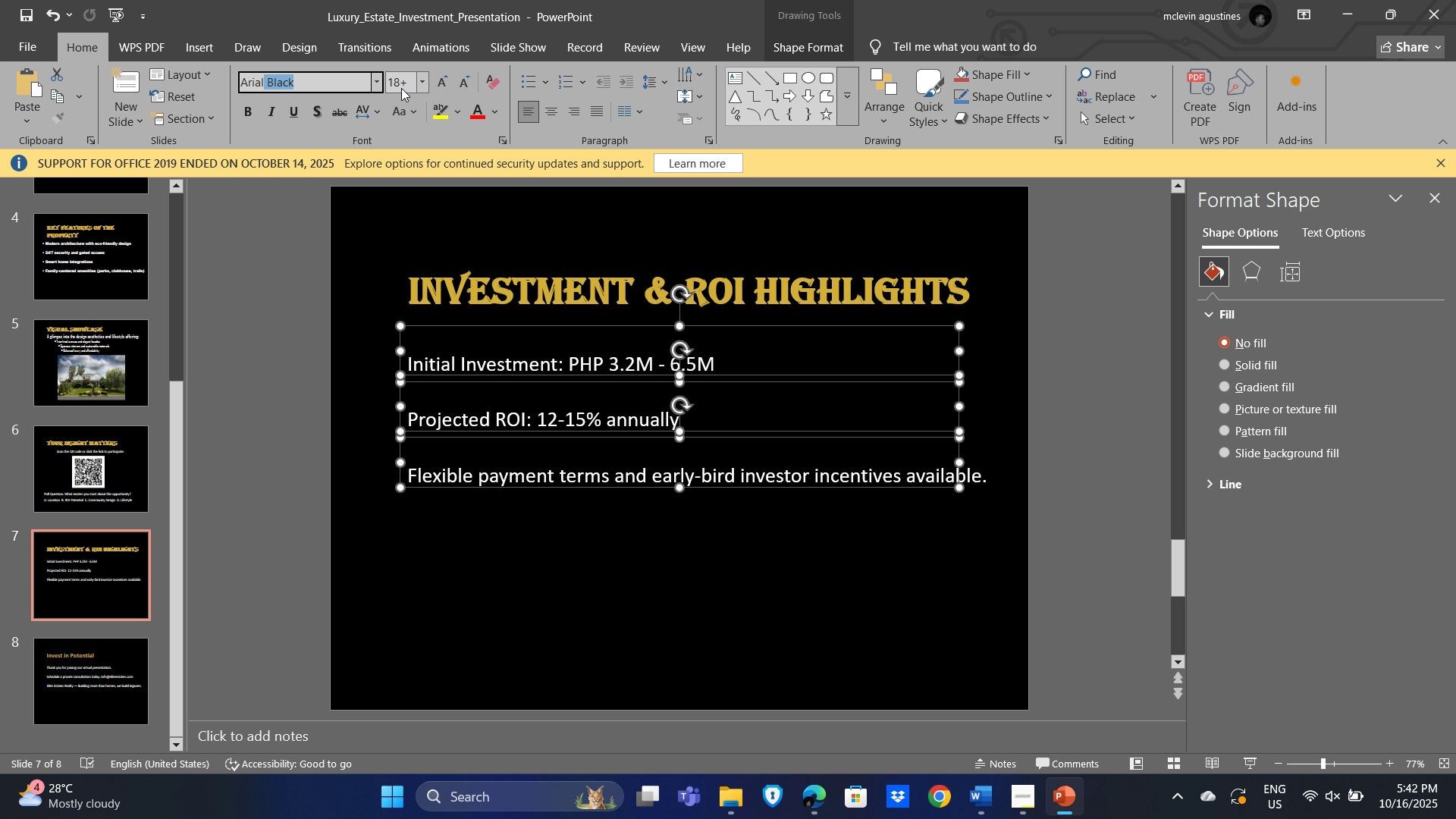 
key(Enter)
 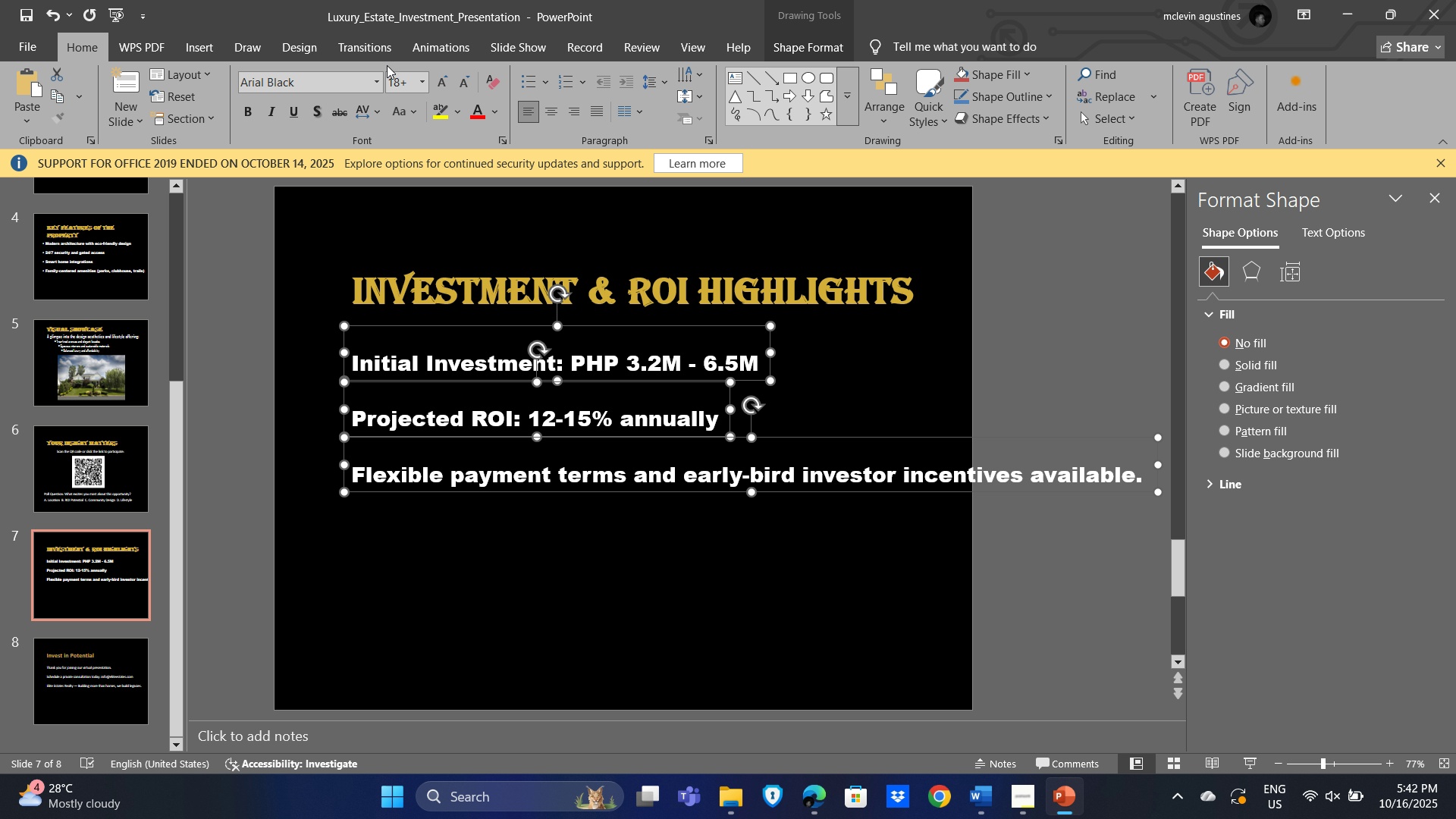 
left_click([398, 78])
 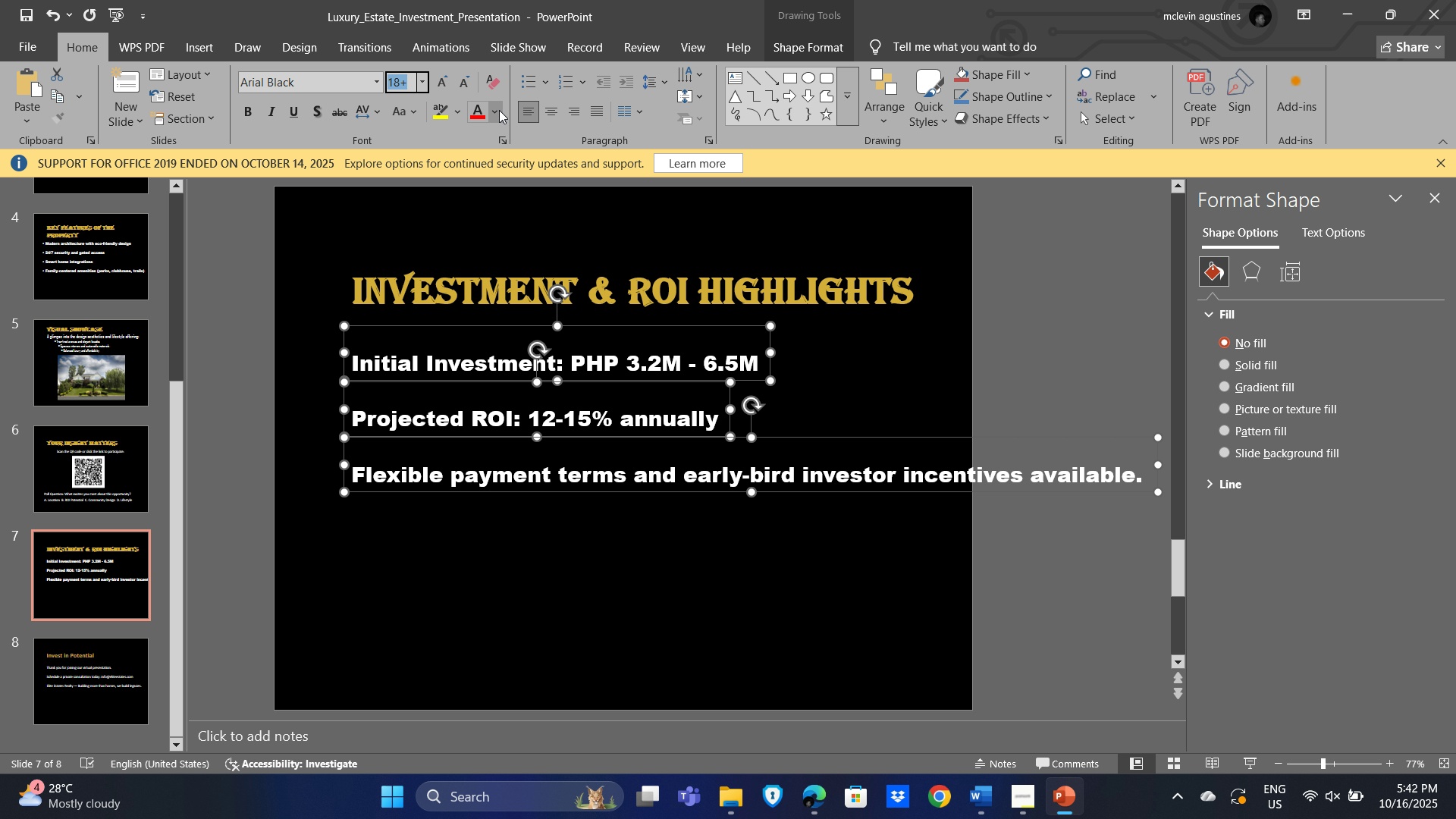 
key(Numpad2)
 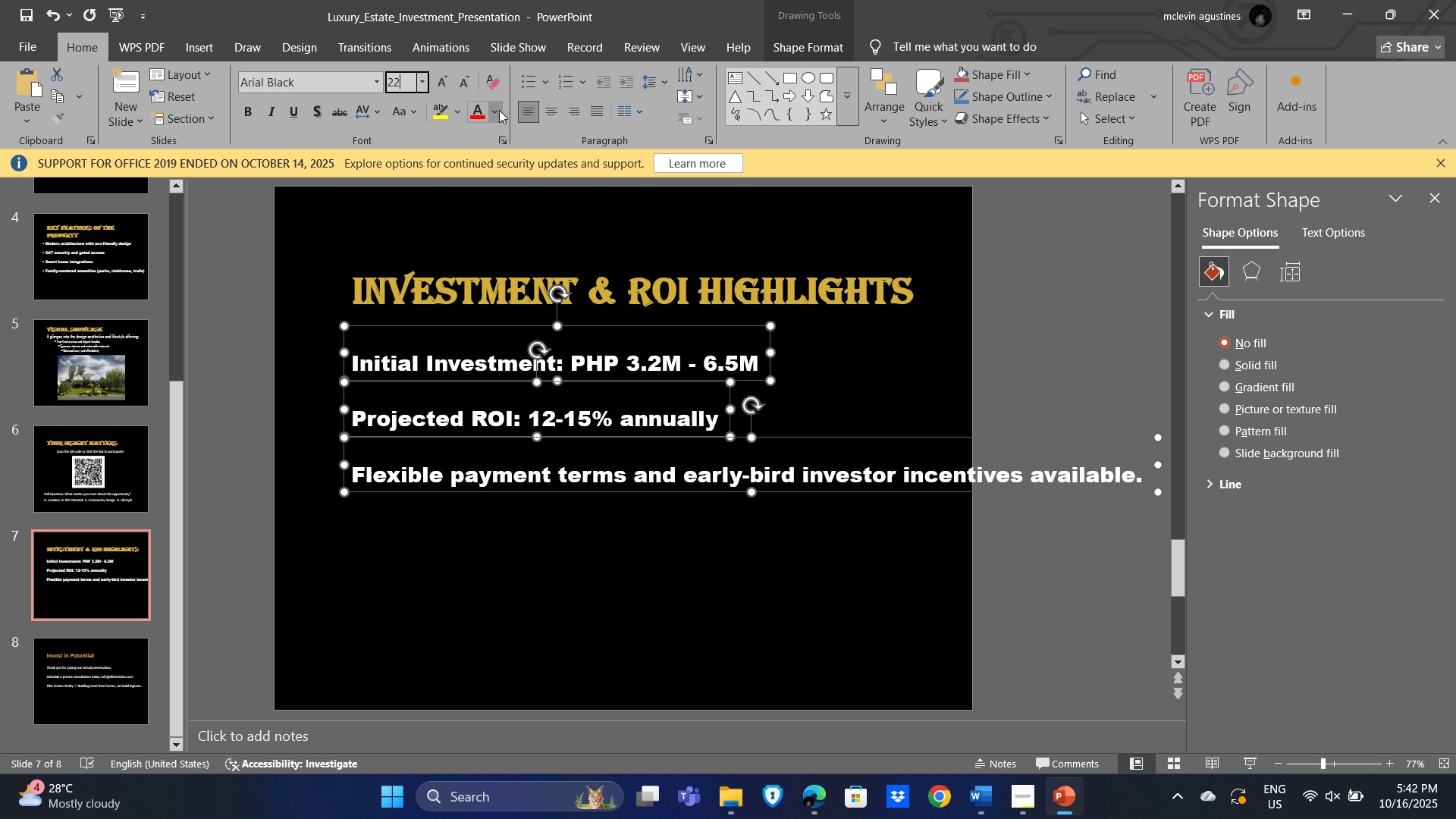 
key(Numpad2)
 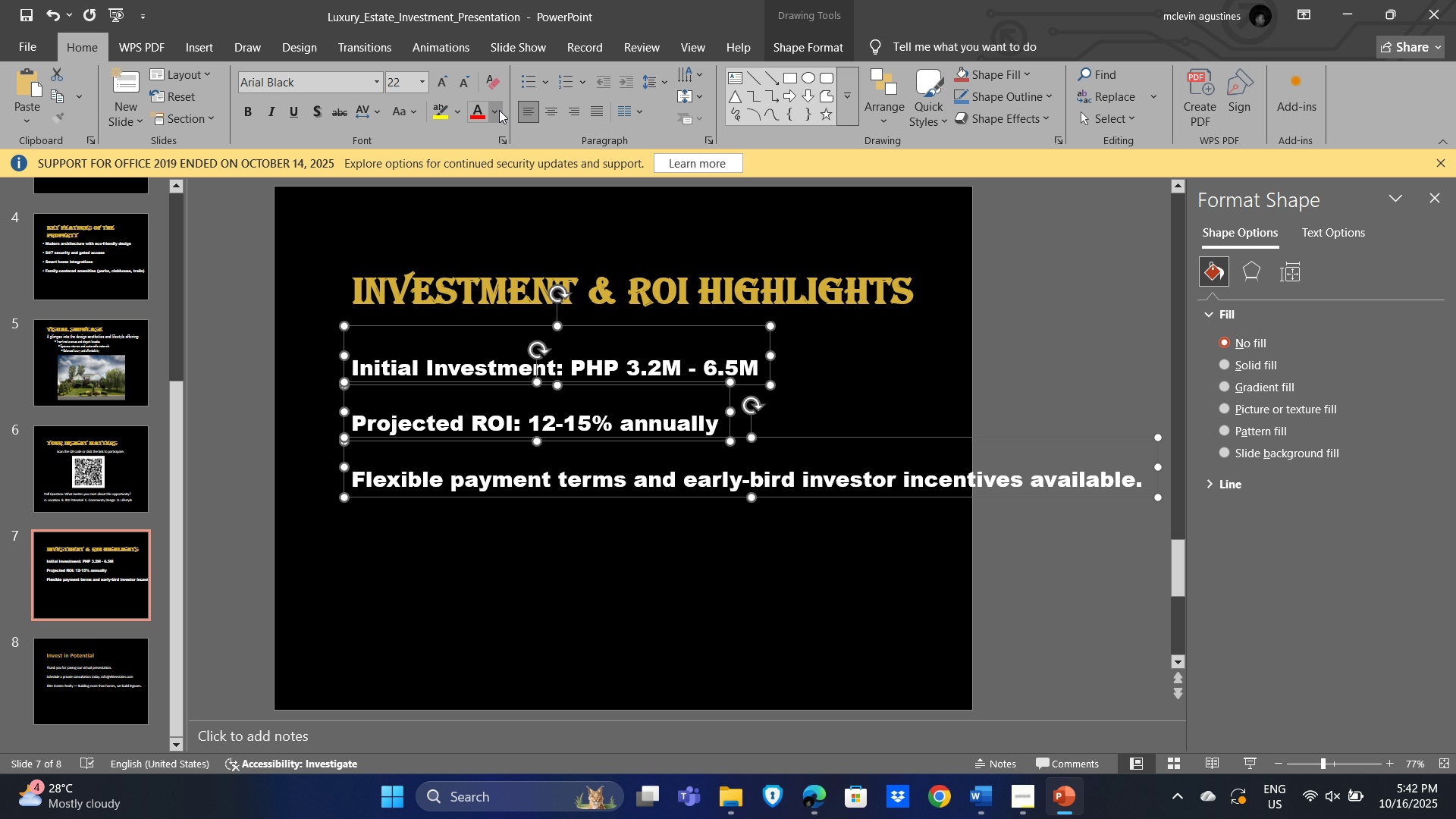 
key(NumpadEnter)
 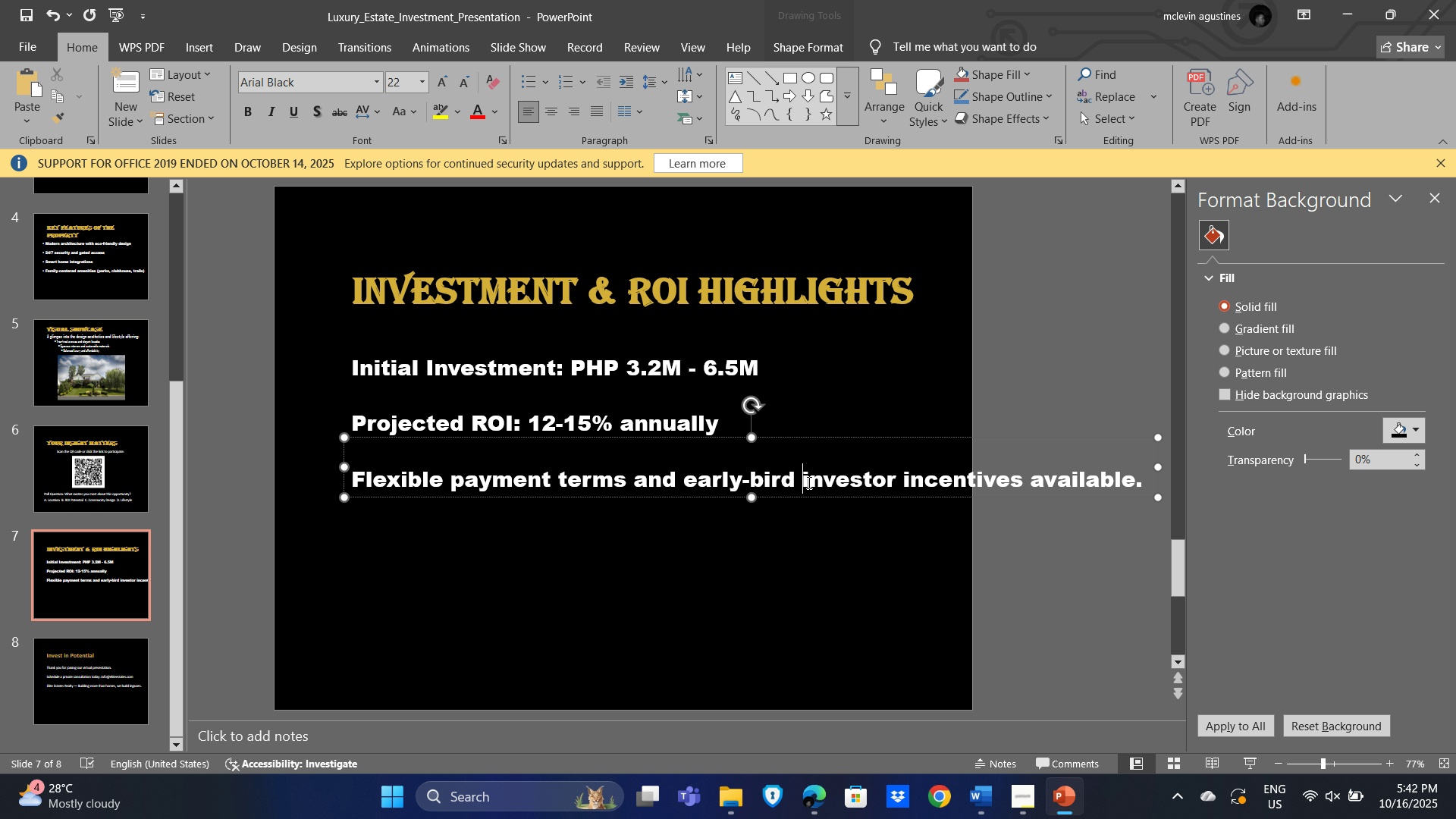 
key(Enter)
 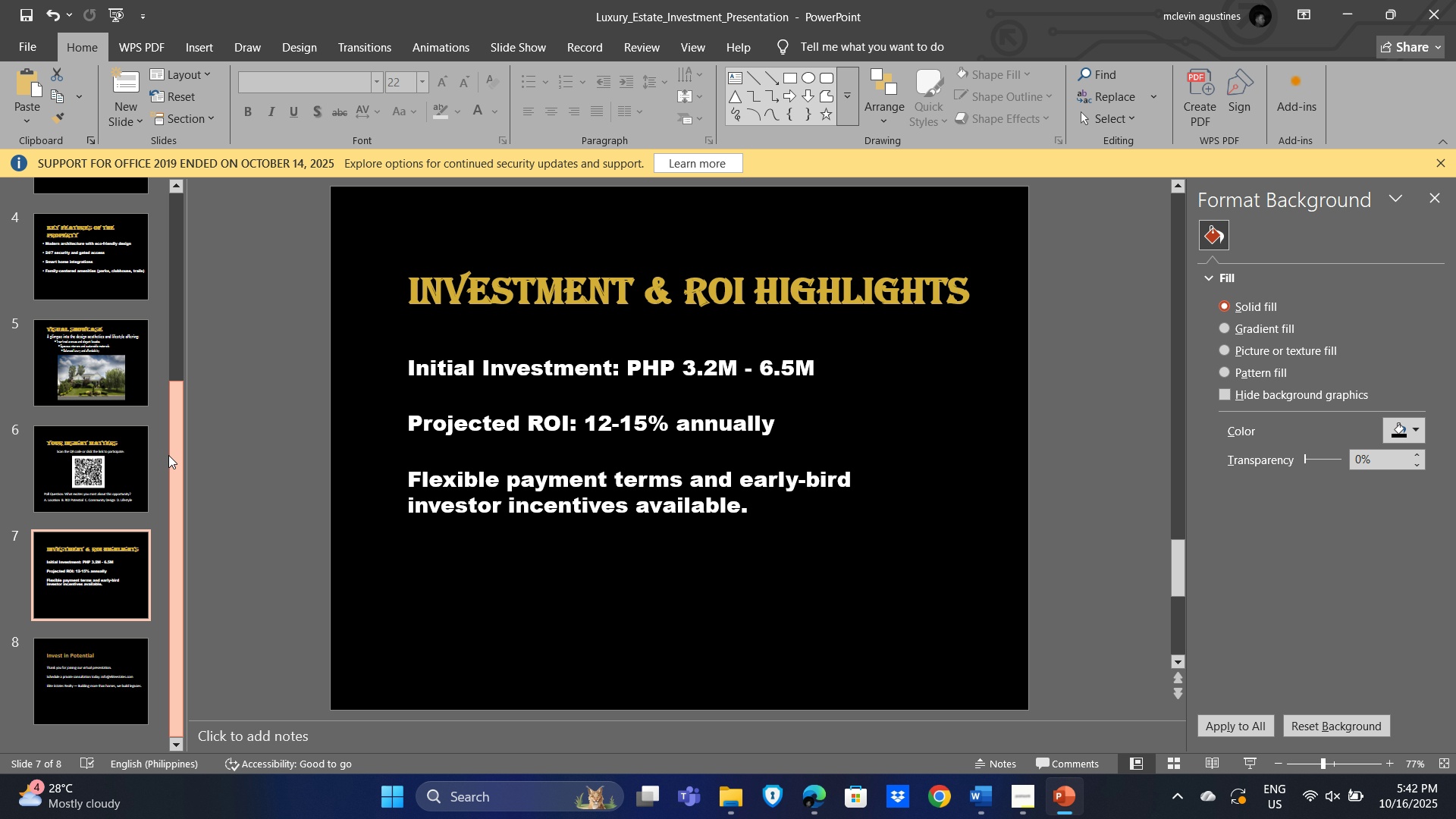 
left_click([89, 667])
 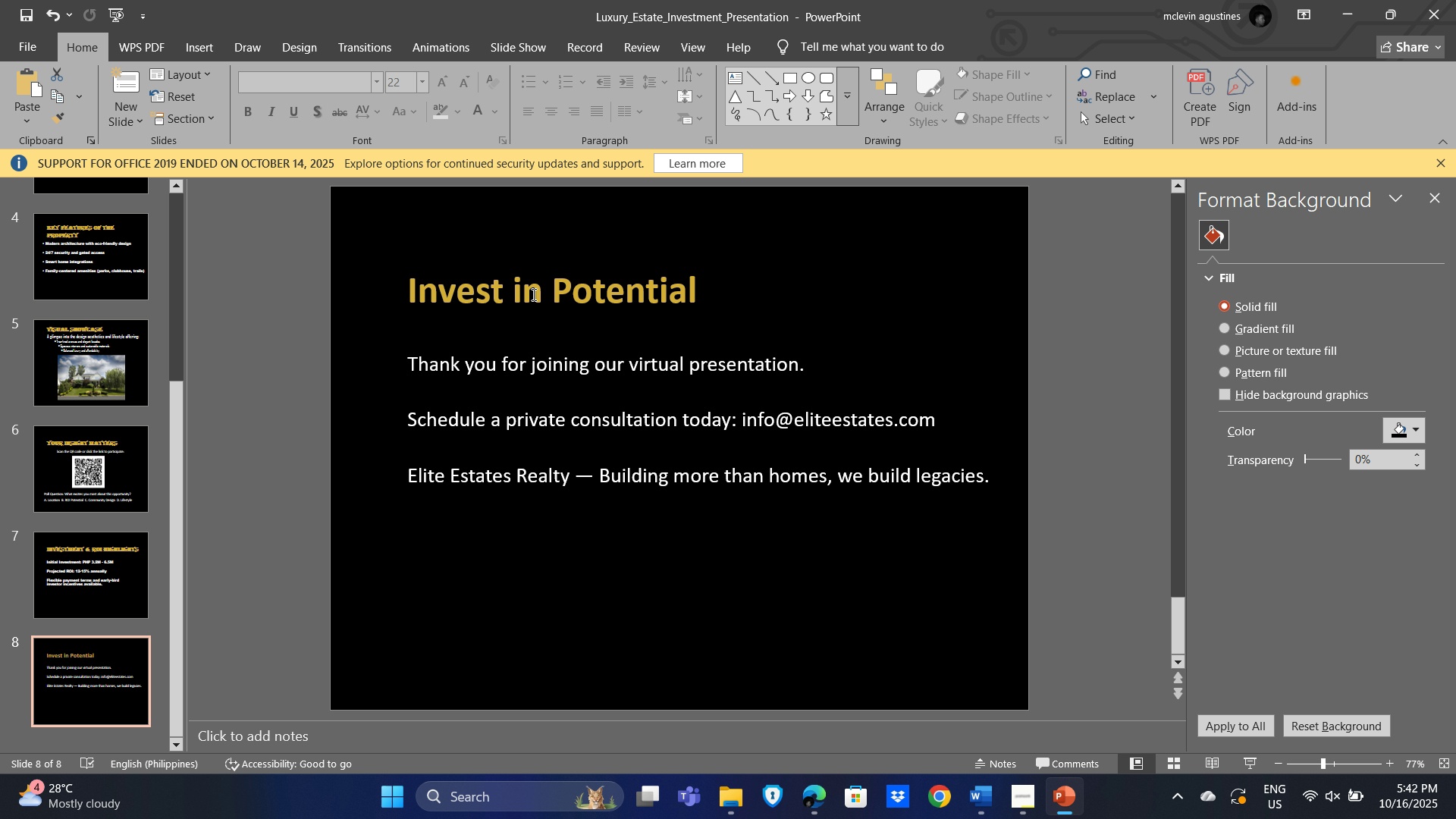 
left_click([532, 294])
 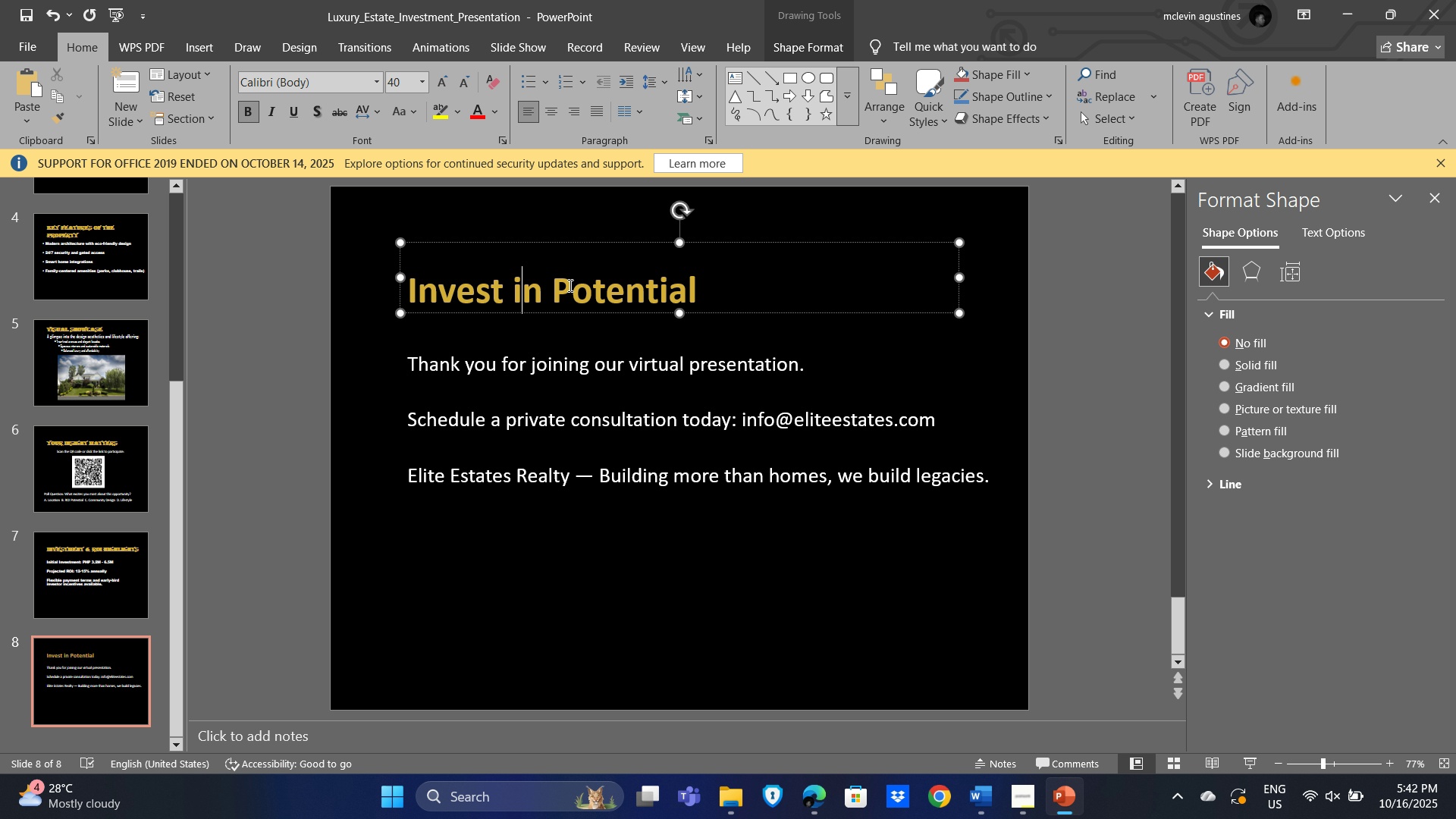 
key(Control+A)
 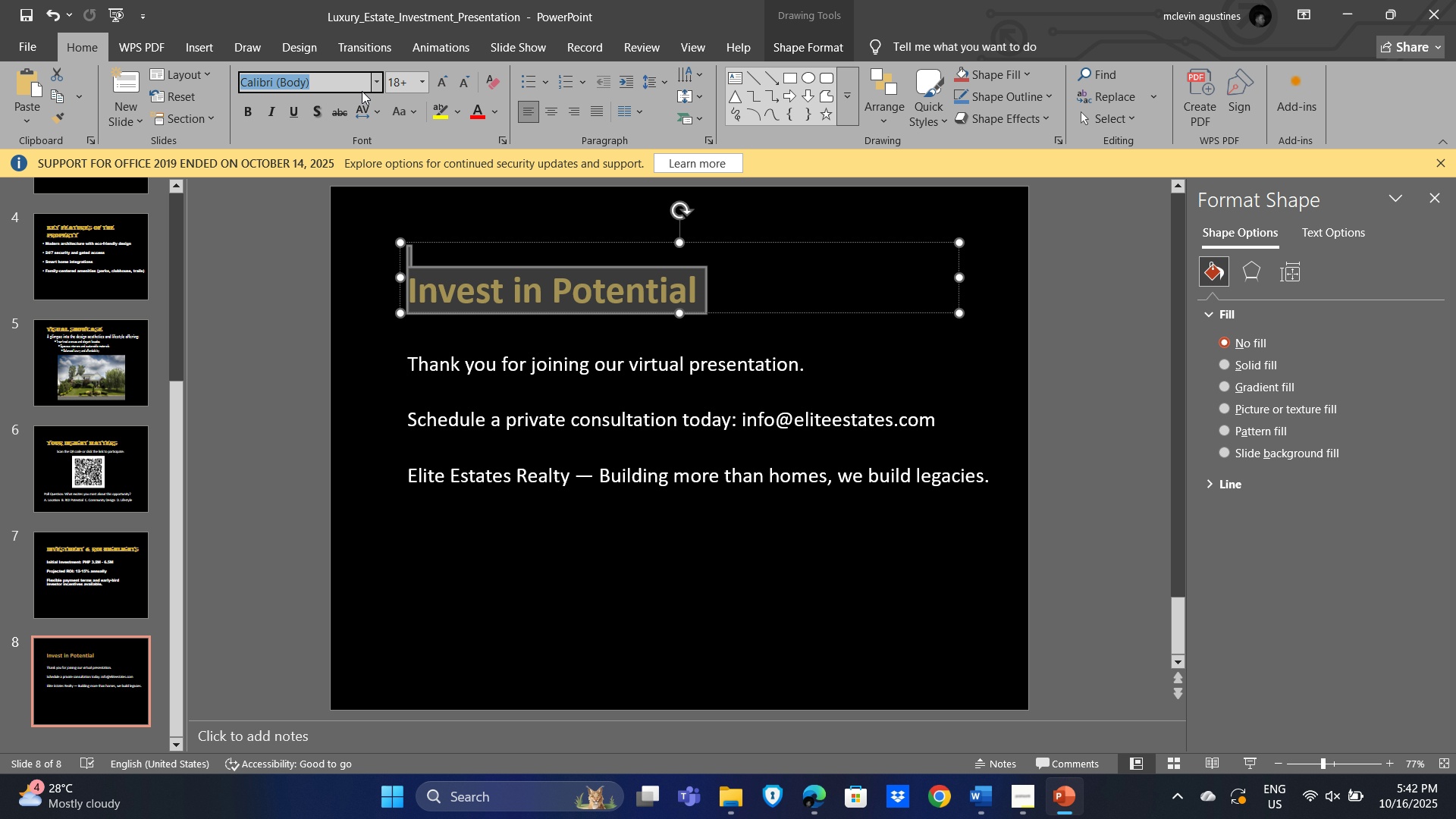 
type(algerian)
 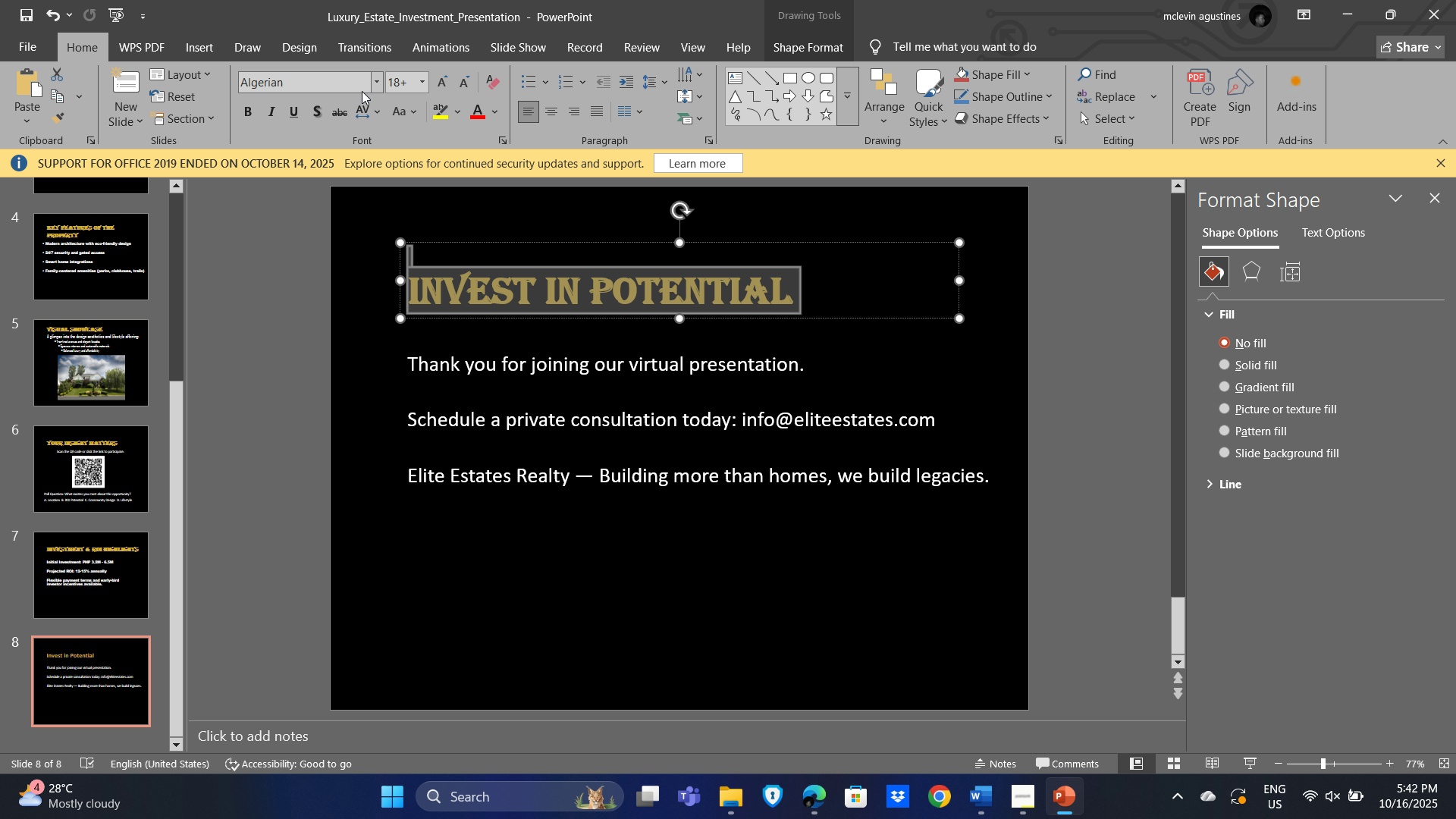 
key(Enter)
 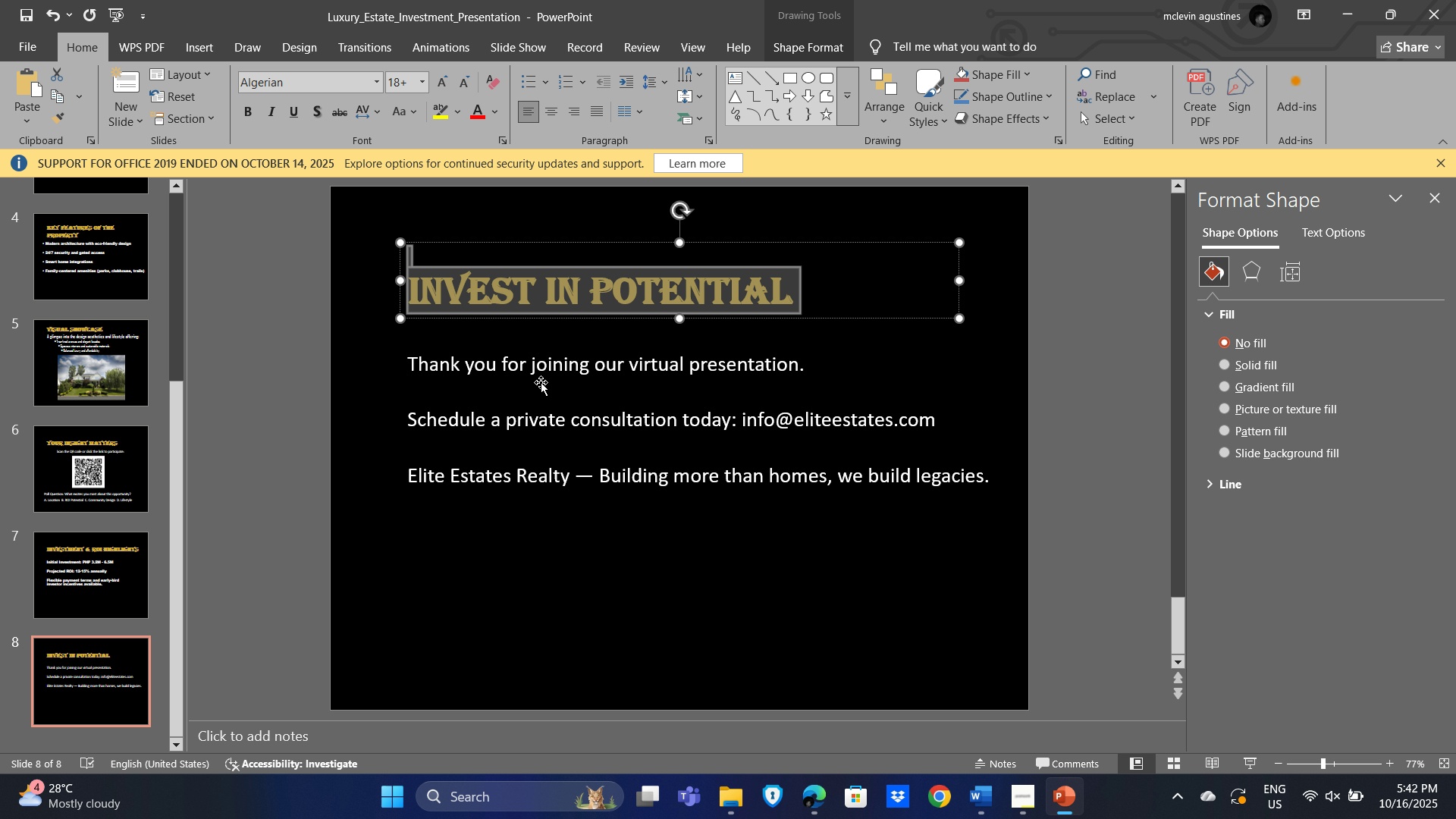 
left_click([607, 419])
 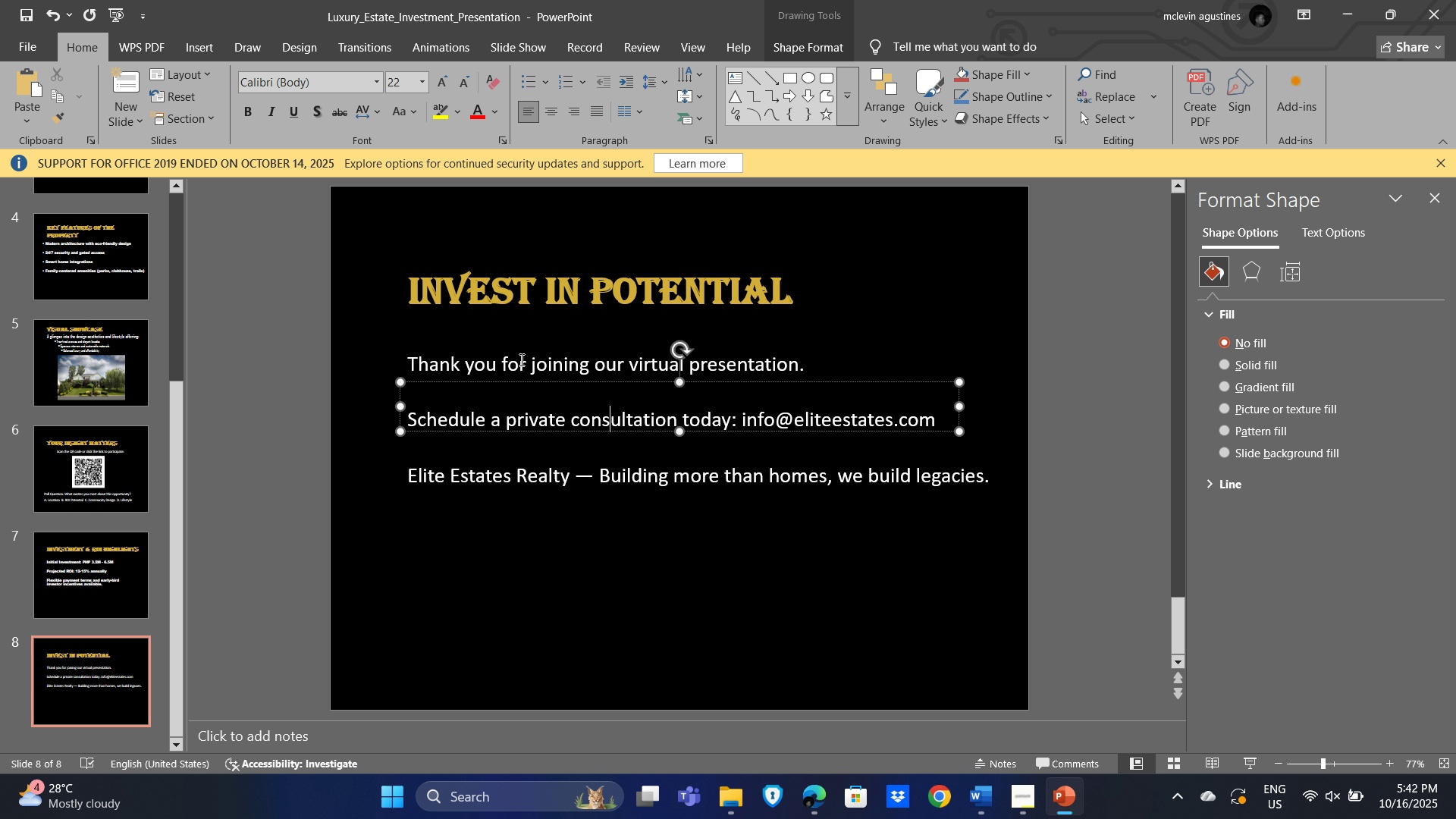 
hold_key(key=ShiftLeft, duration=1.08)
left_click([521, 366])
 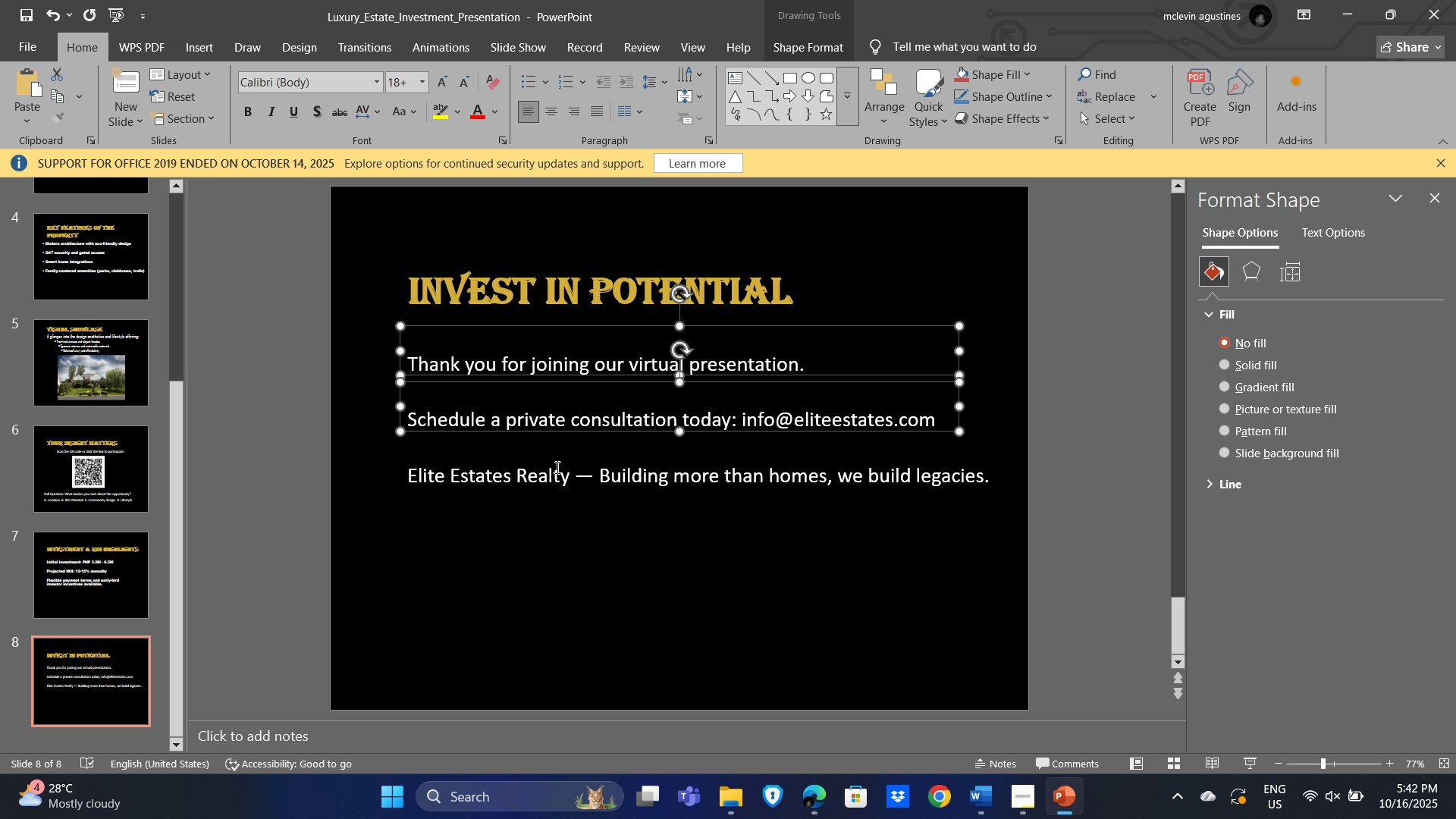 
left_click([556, 467])
 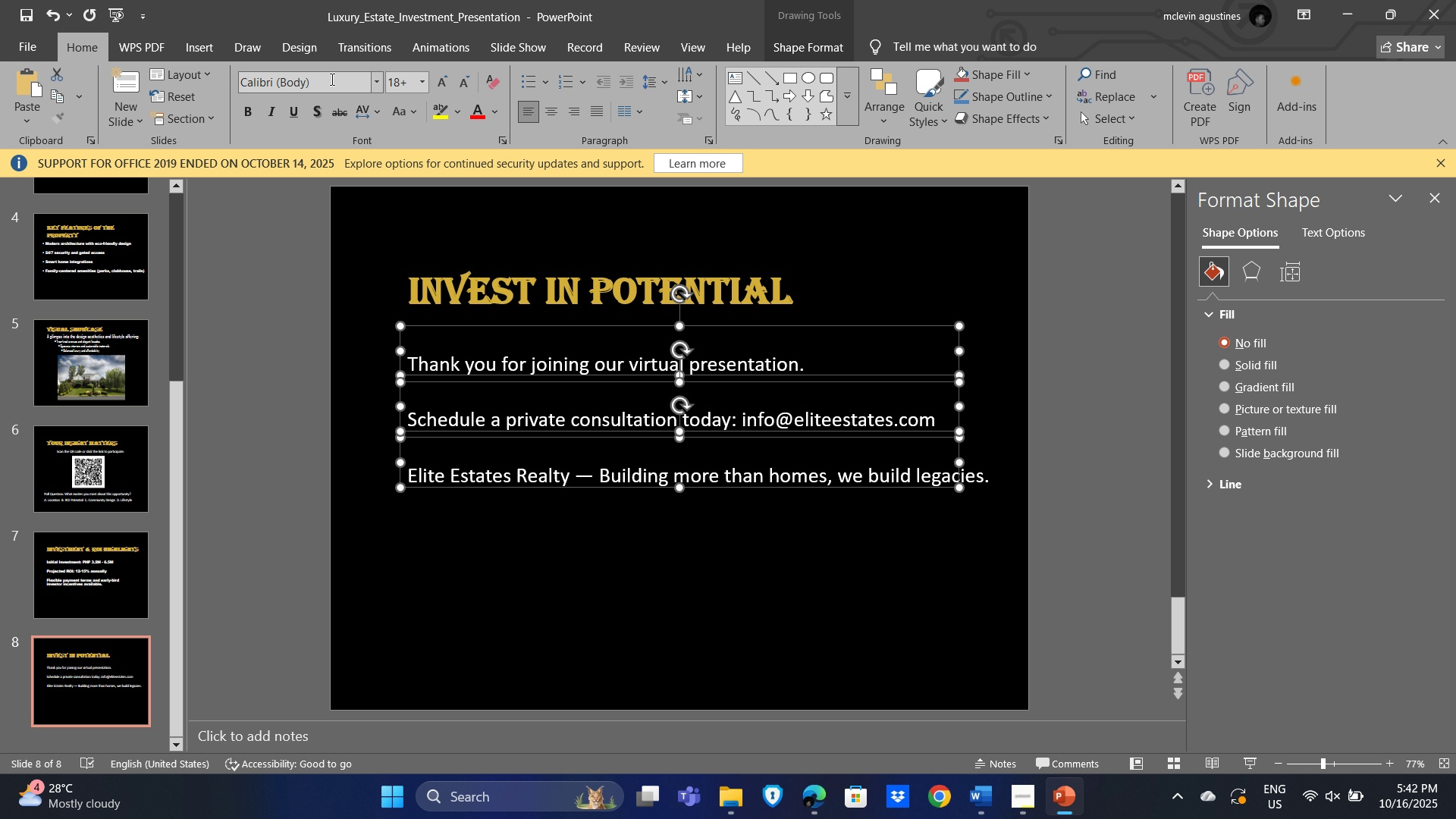 
left_click([324, 79])
 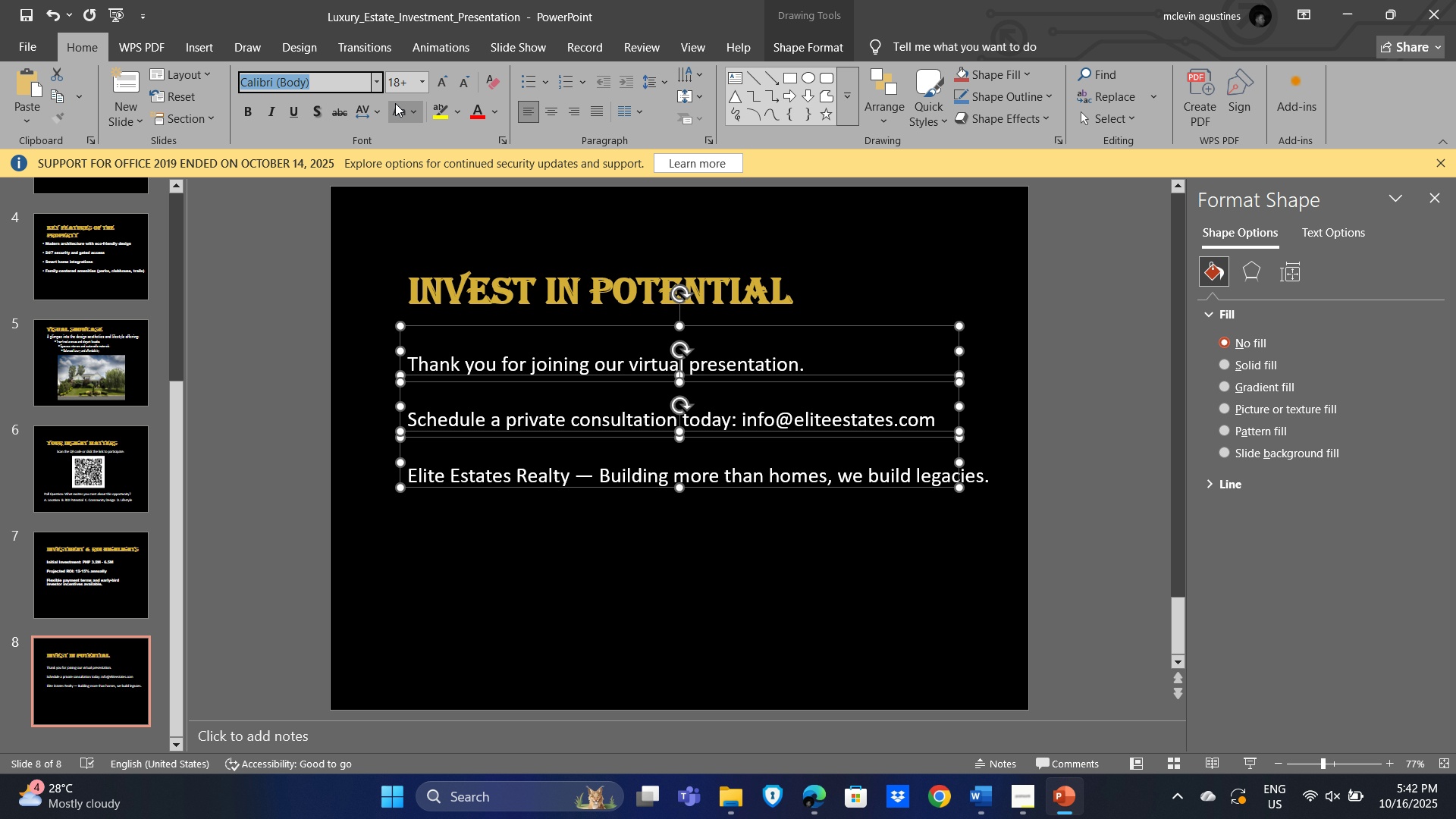 
type(arial)
 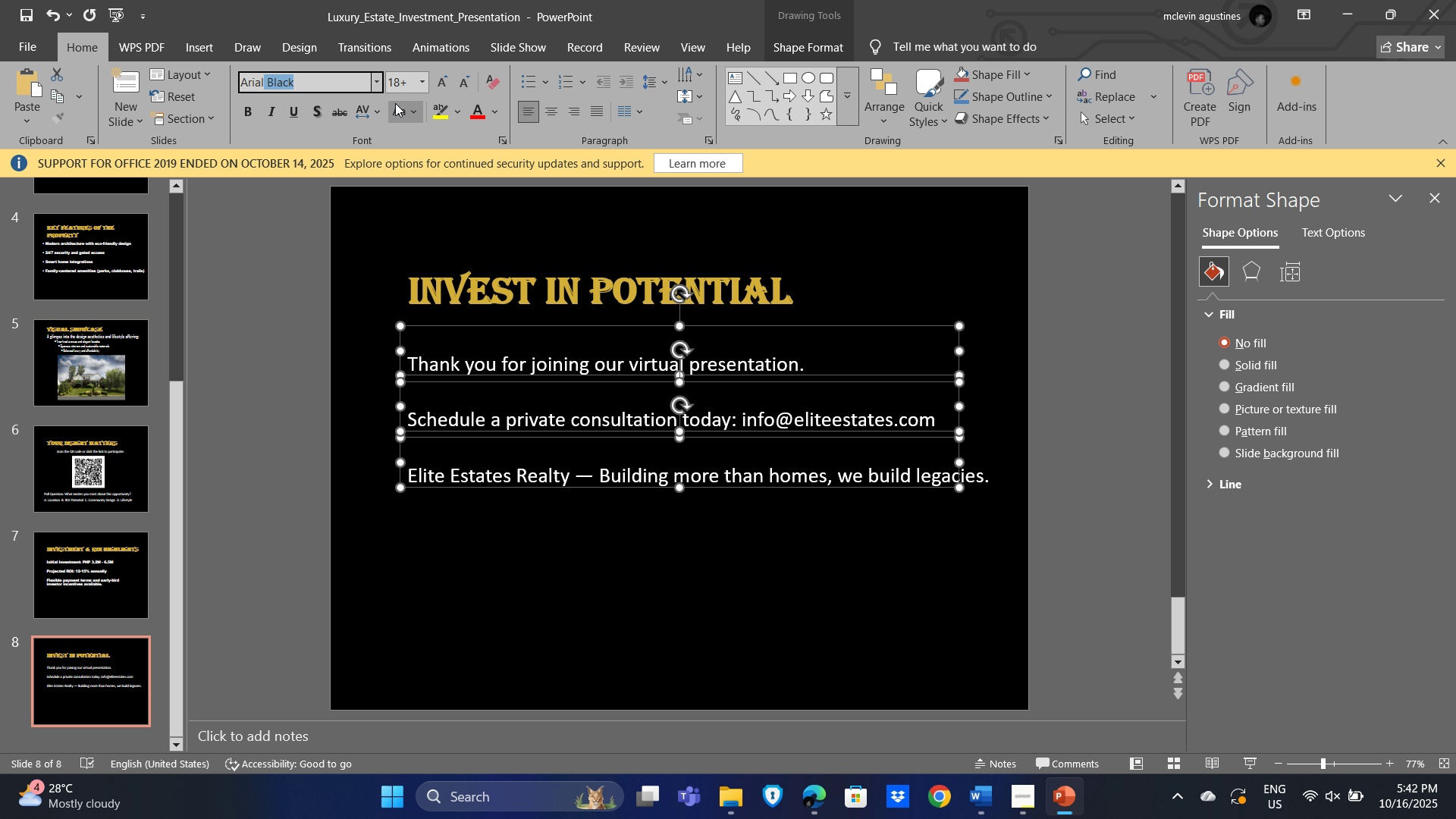 
key(Enter)
 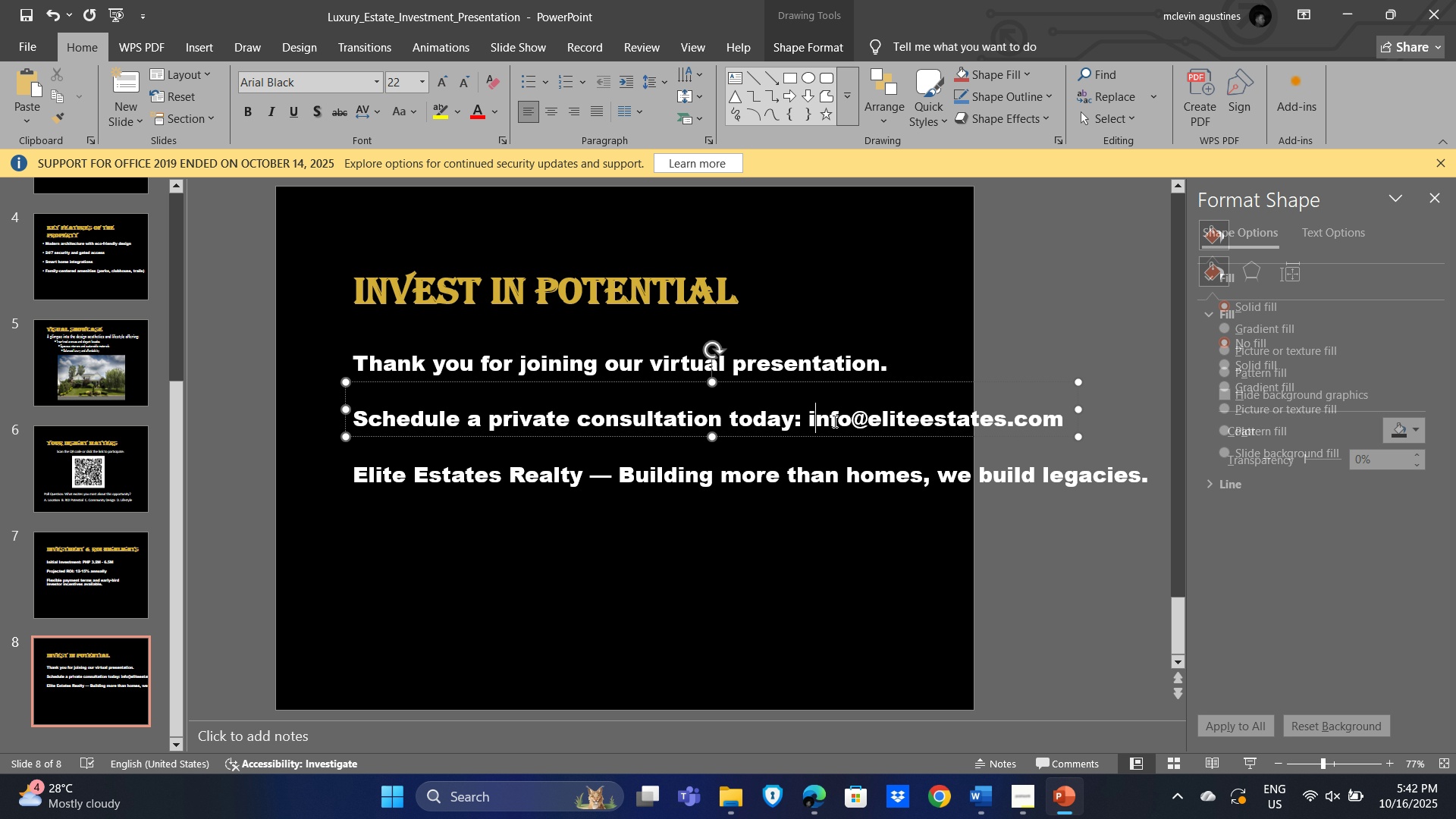 
key(ArrowLeft)
 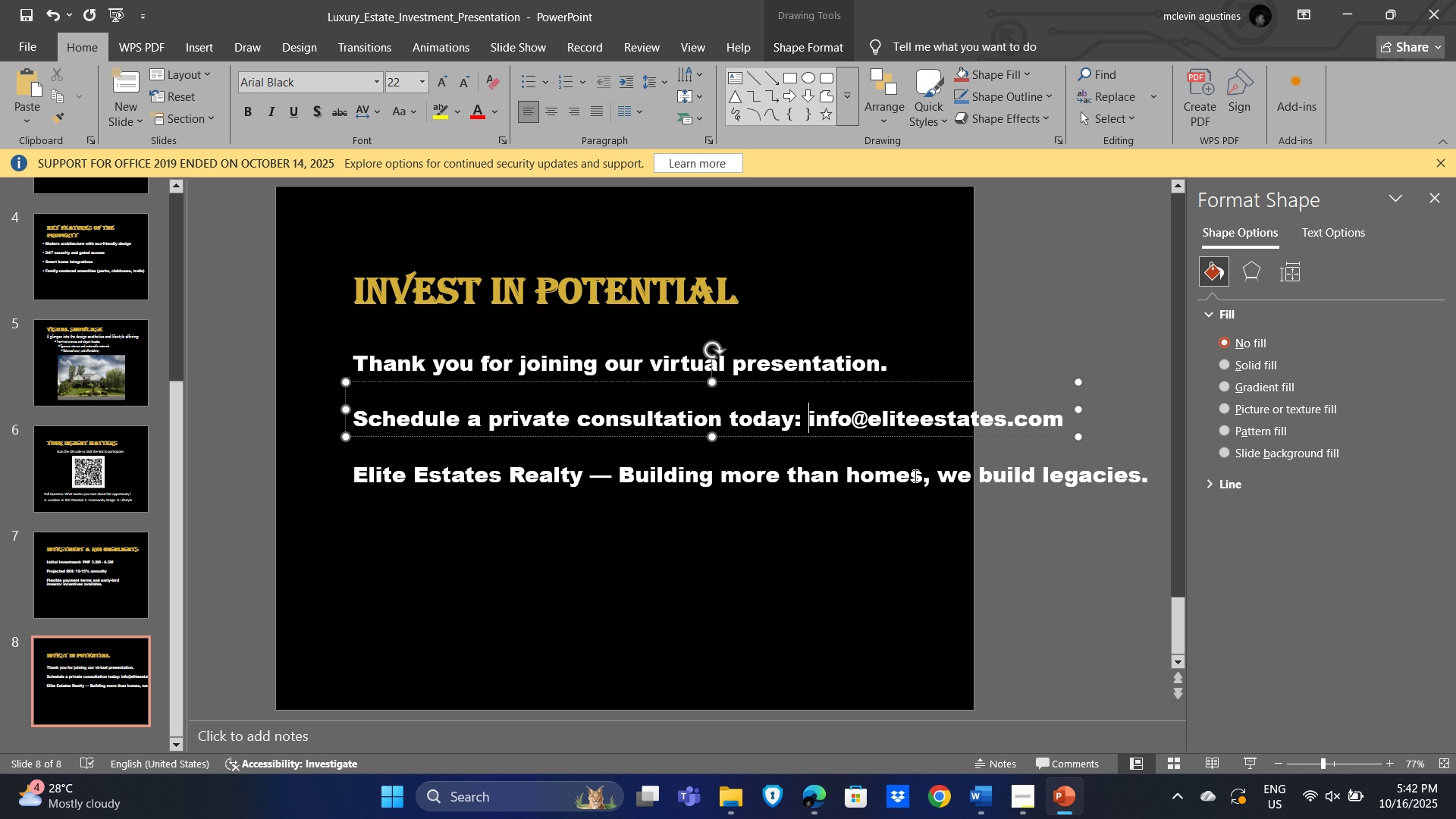 
key(Enter)
 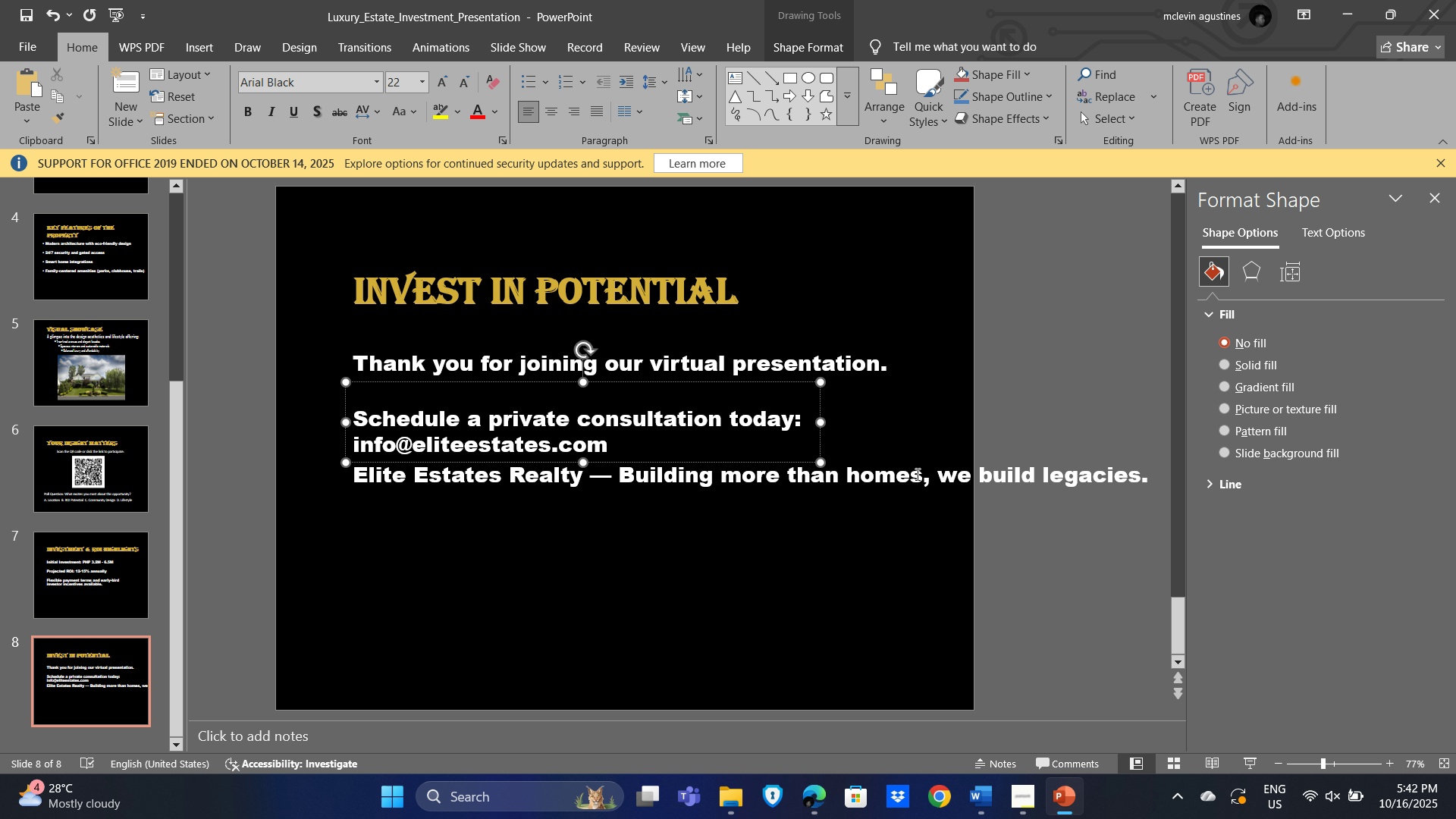 
left_click([938, 472])
 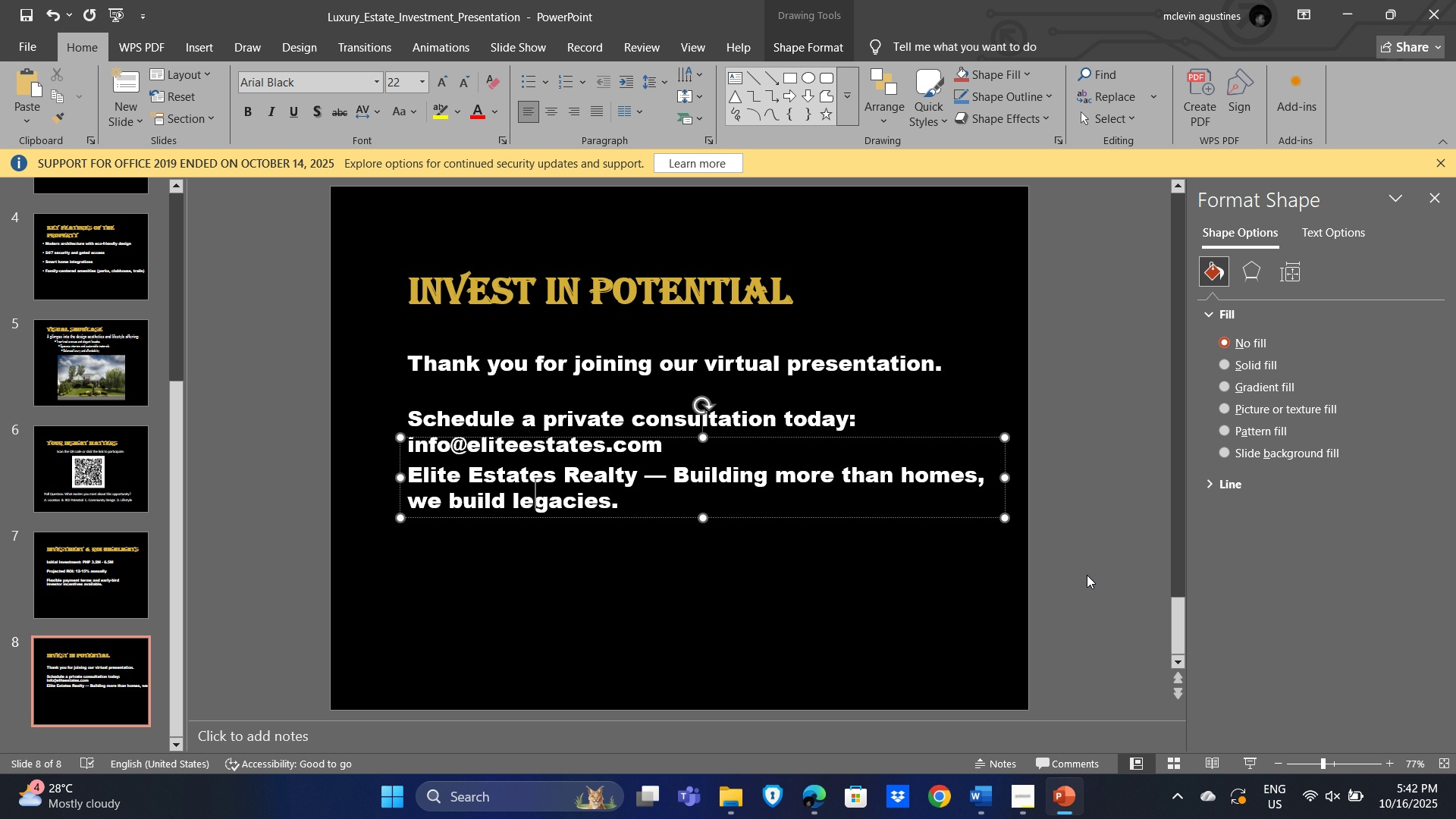 
key(Enter)
 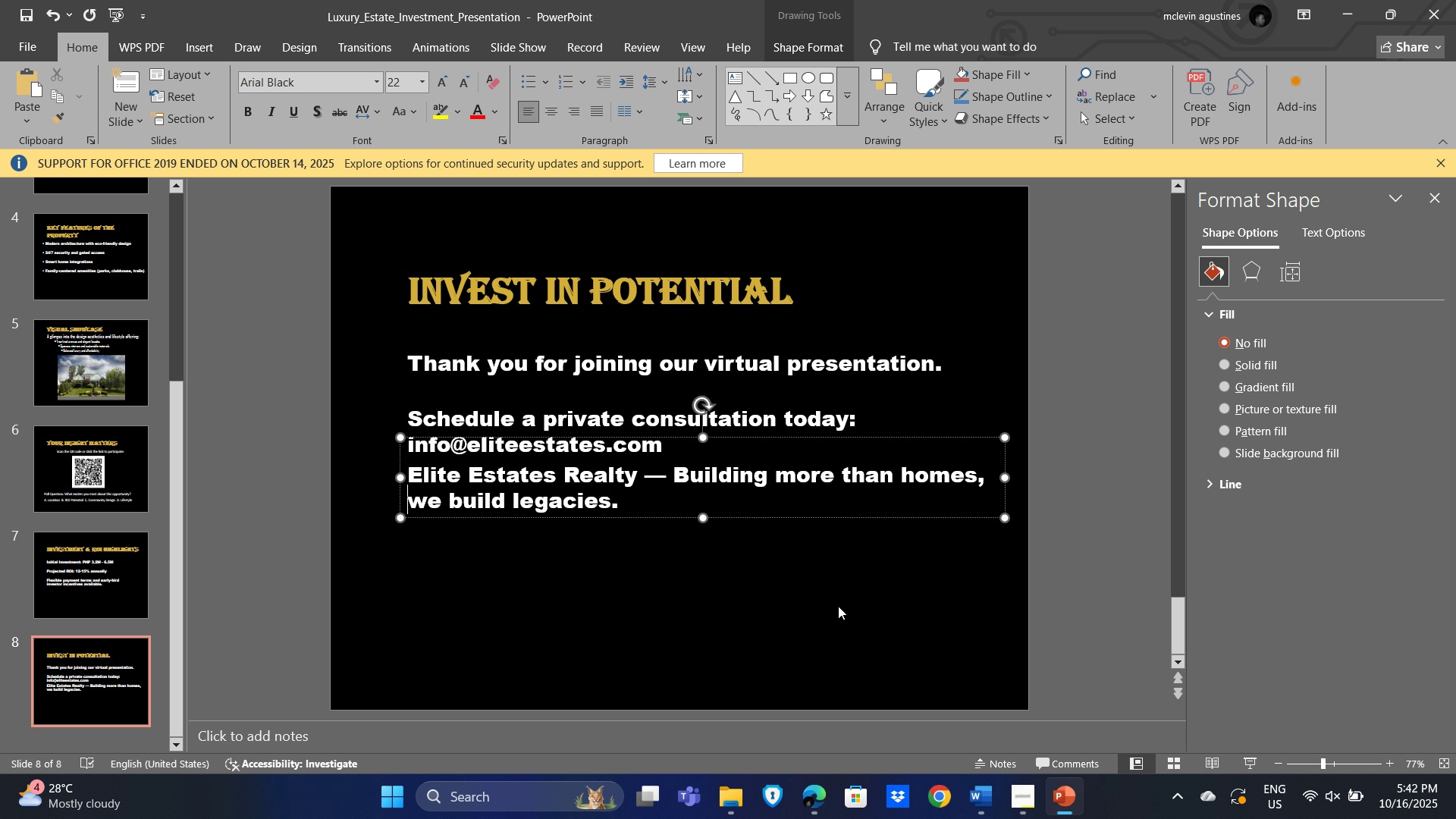 
left_click([665, 605])
 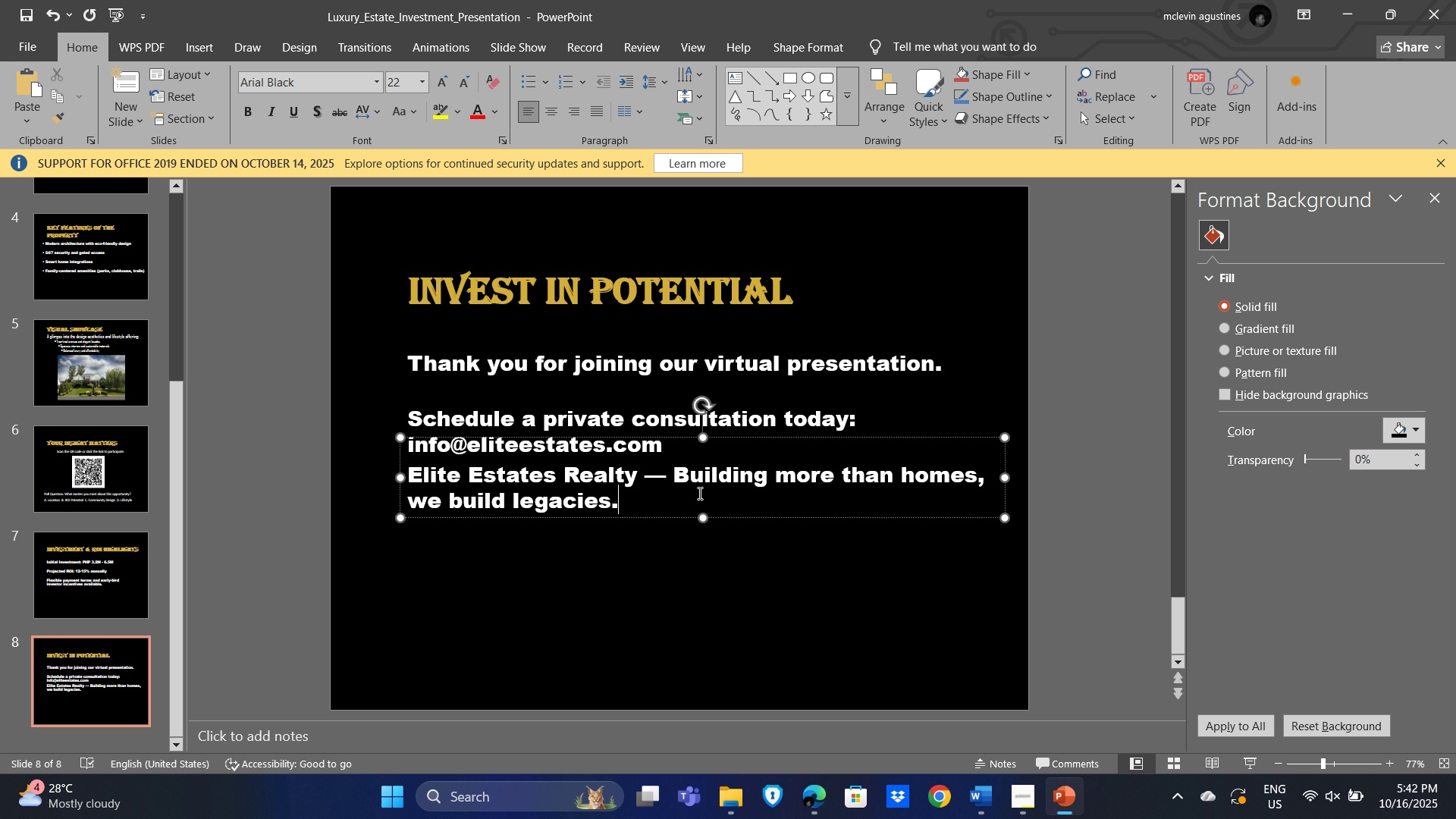 
left_click([698, 493])
 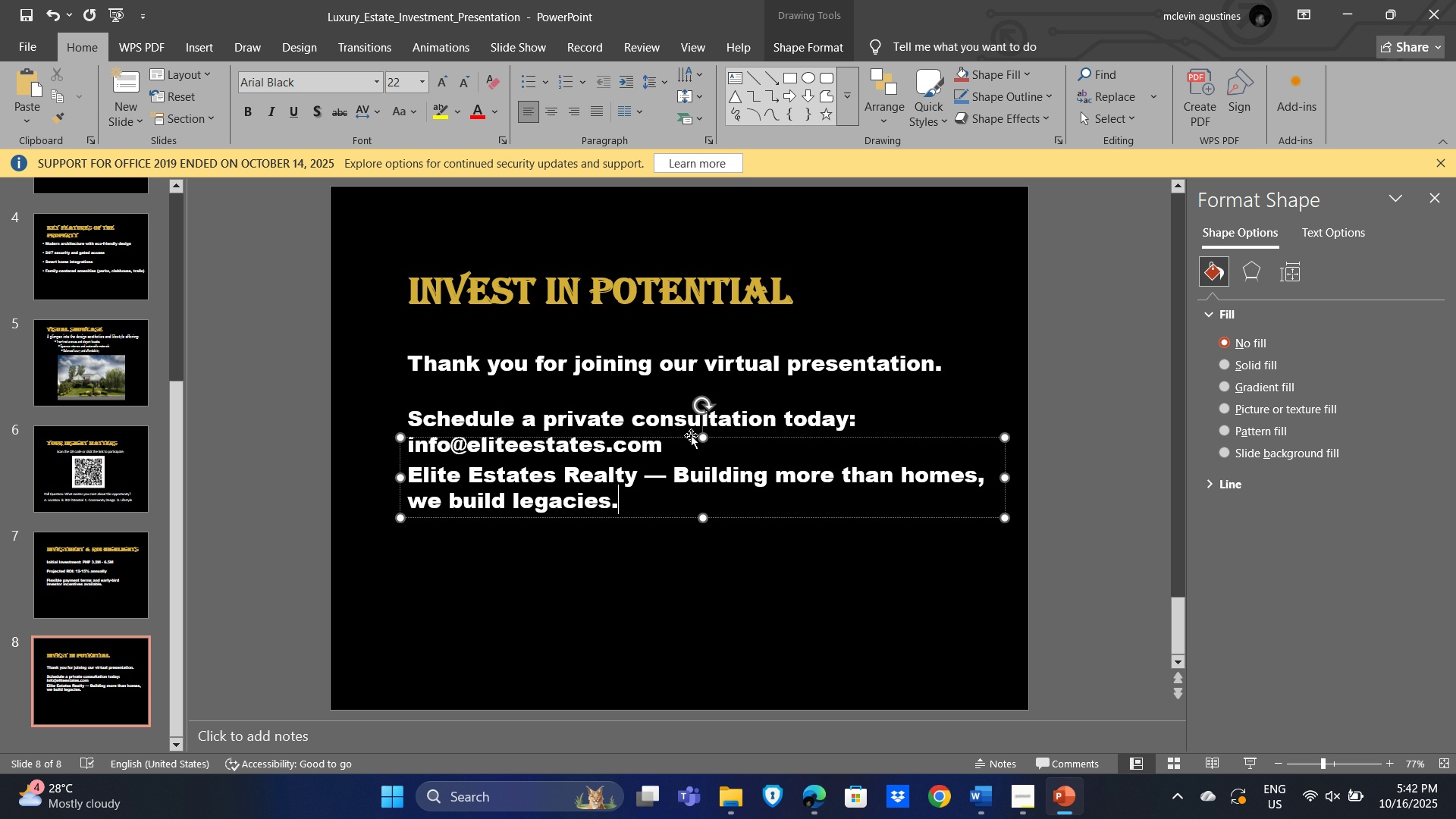 
left_click_drag(start_coordinate=[691, 435], to_coordinate=[686, 472])
 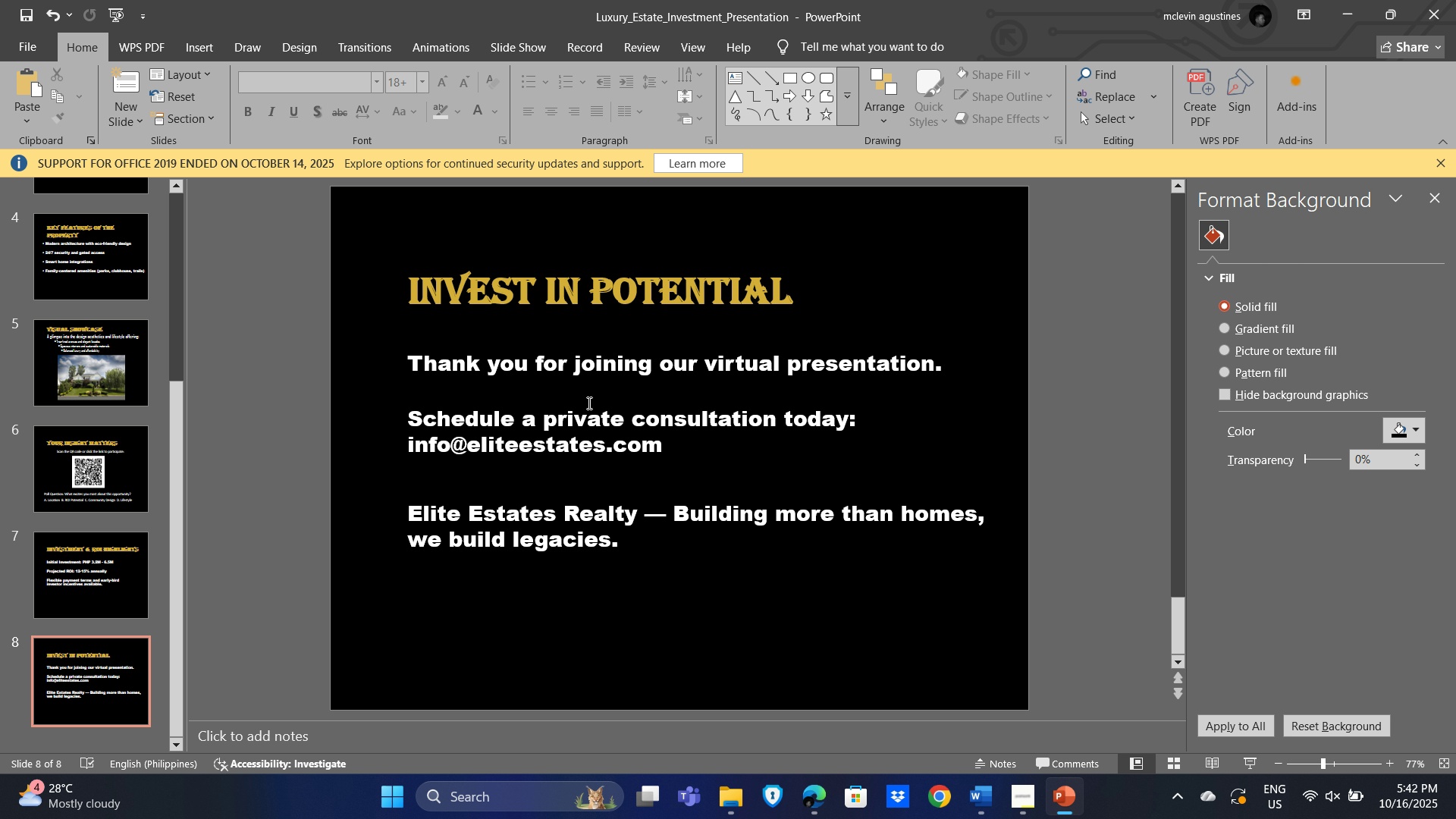 
double_click([588, 403])
 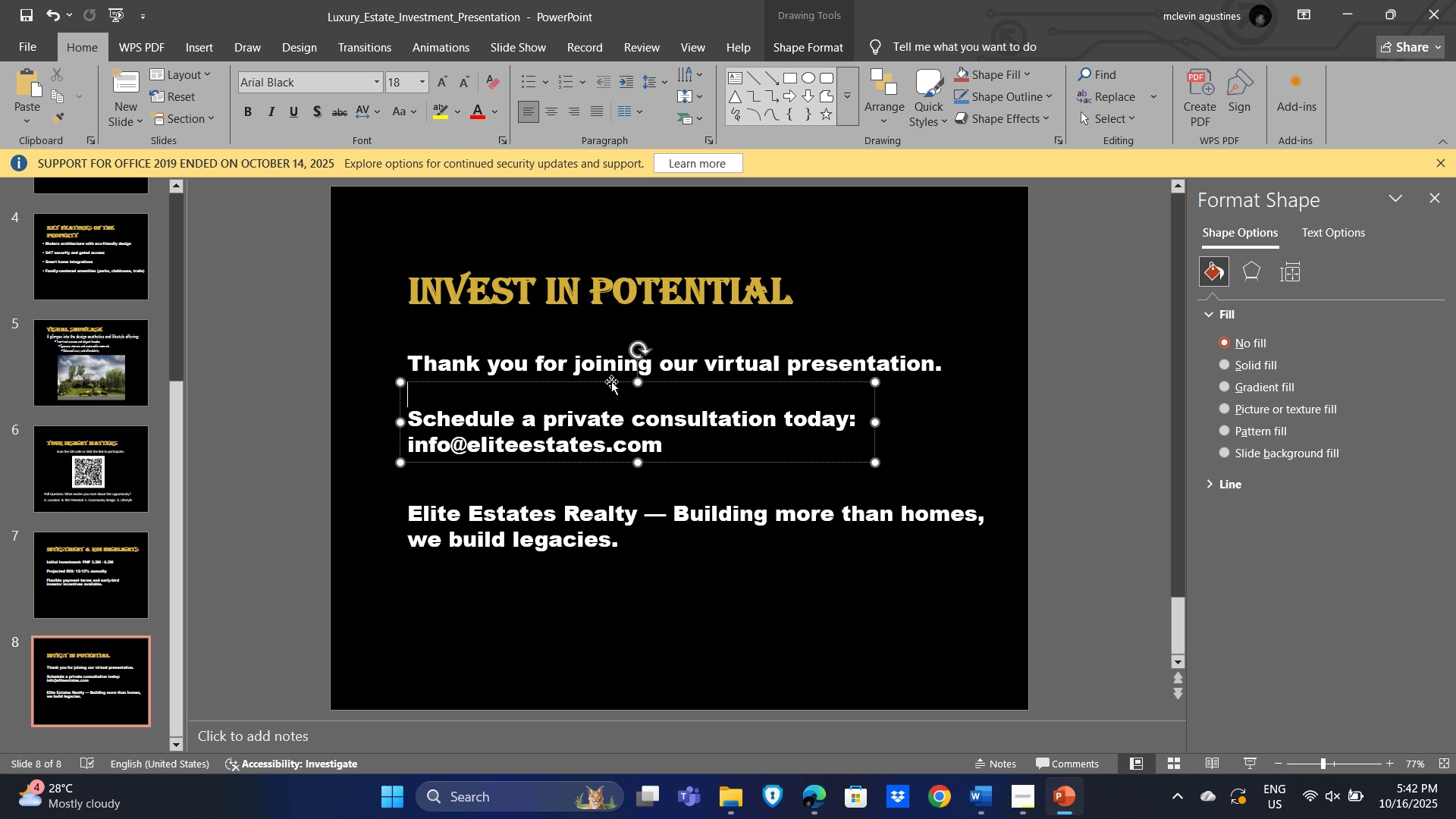 
left_click_drag(start_coordinate=[611, 381], to_coordinate=[611, 388])
 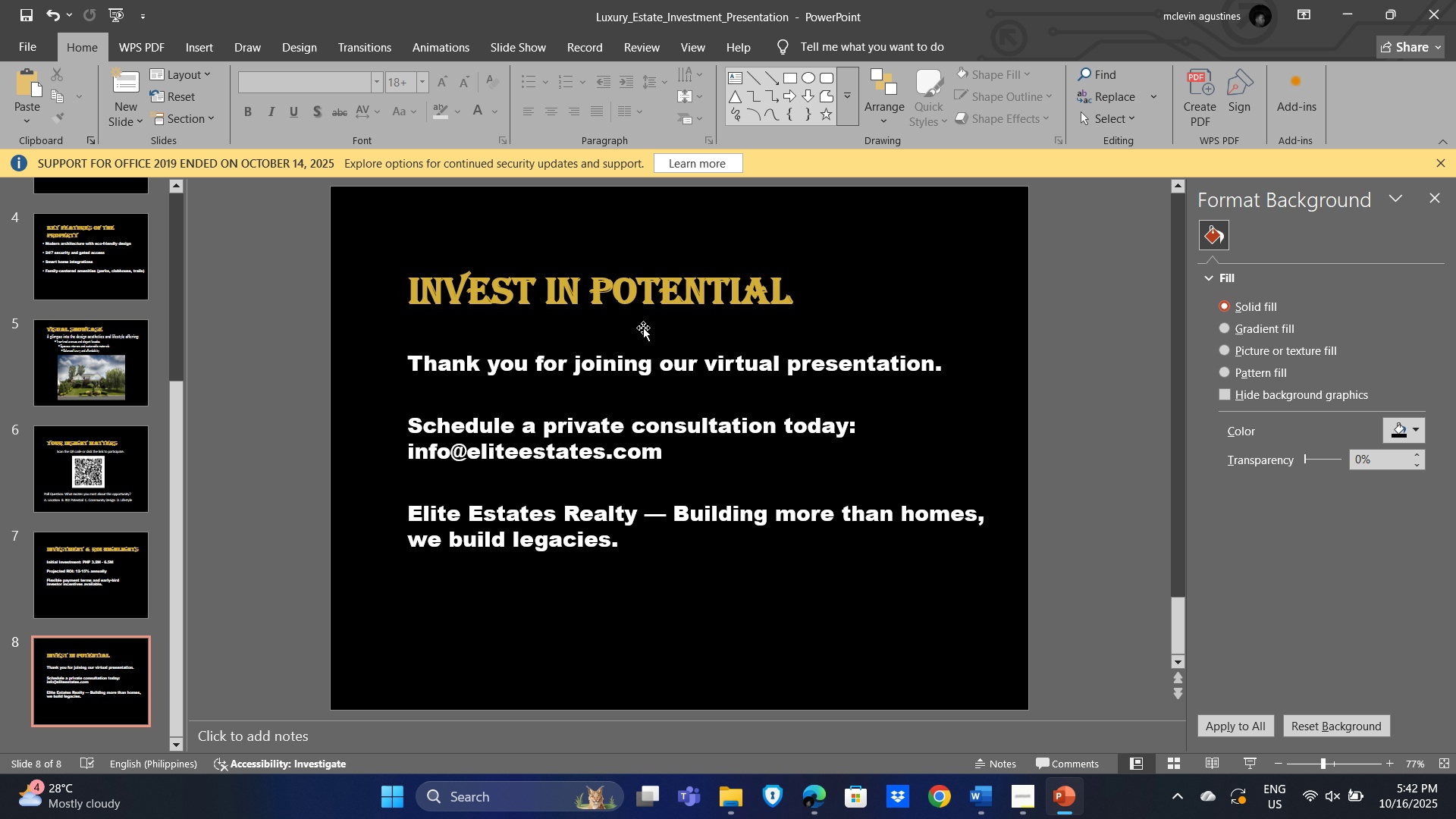 
left_click([629, 299])
 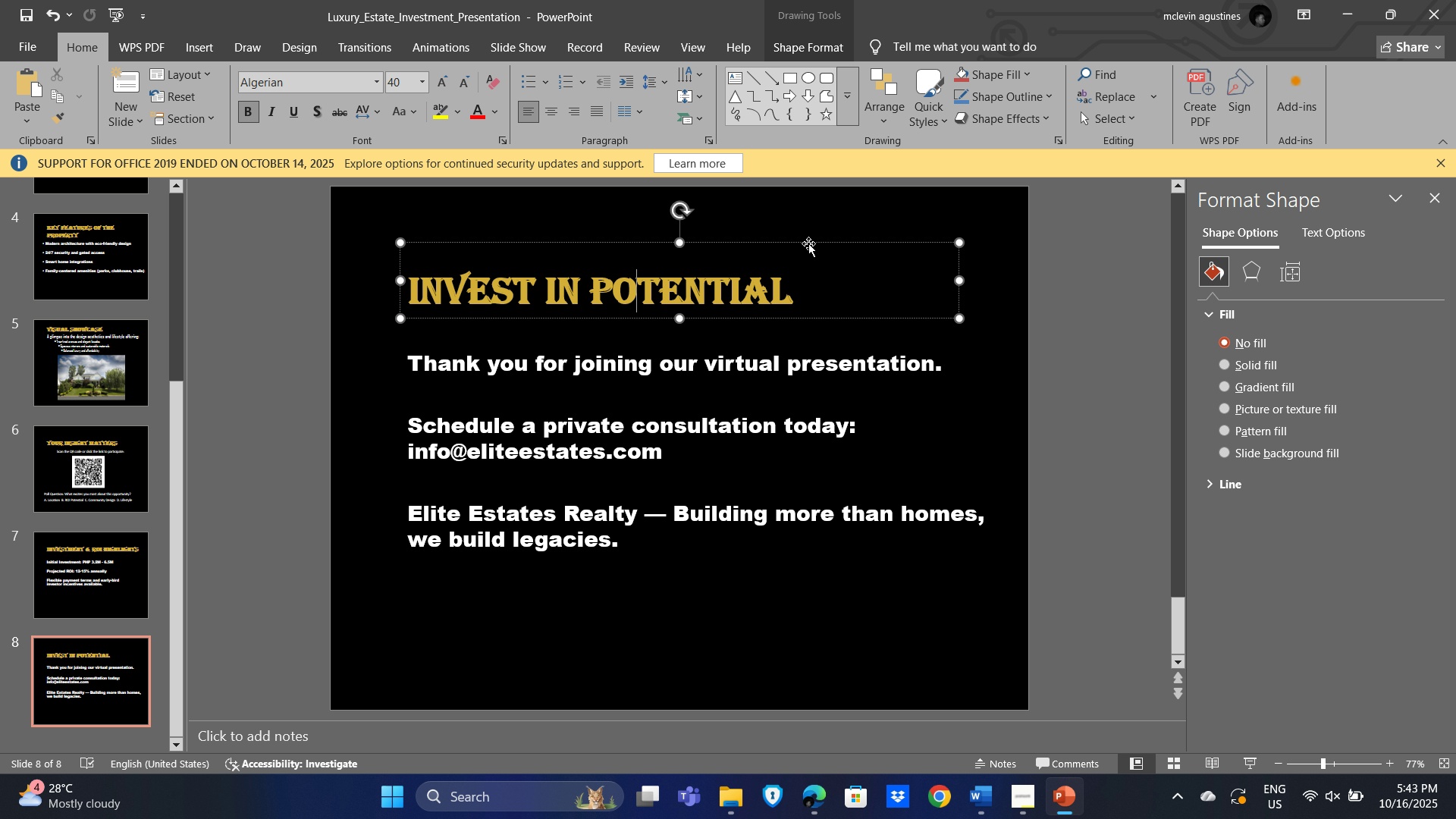 
left_click_drag(start_coordinate=[795, 246], to_coordinate=[877, 255])
 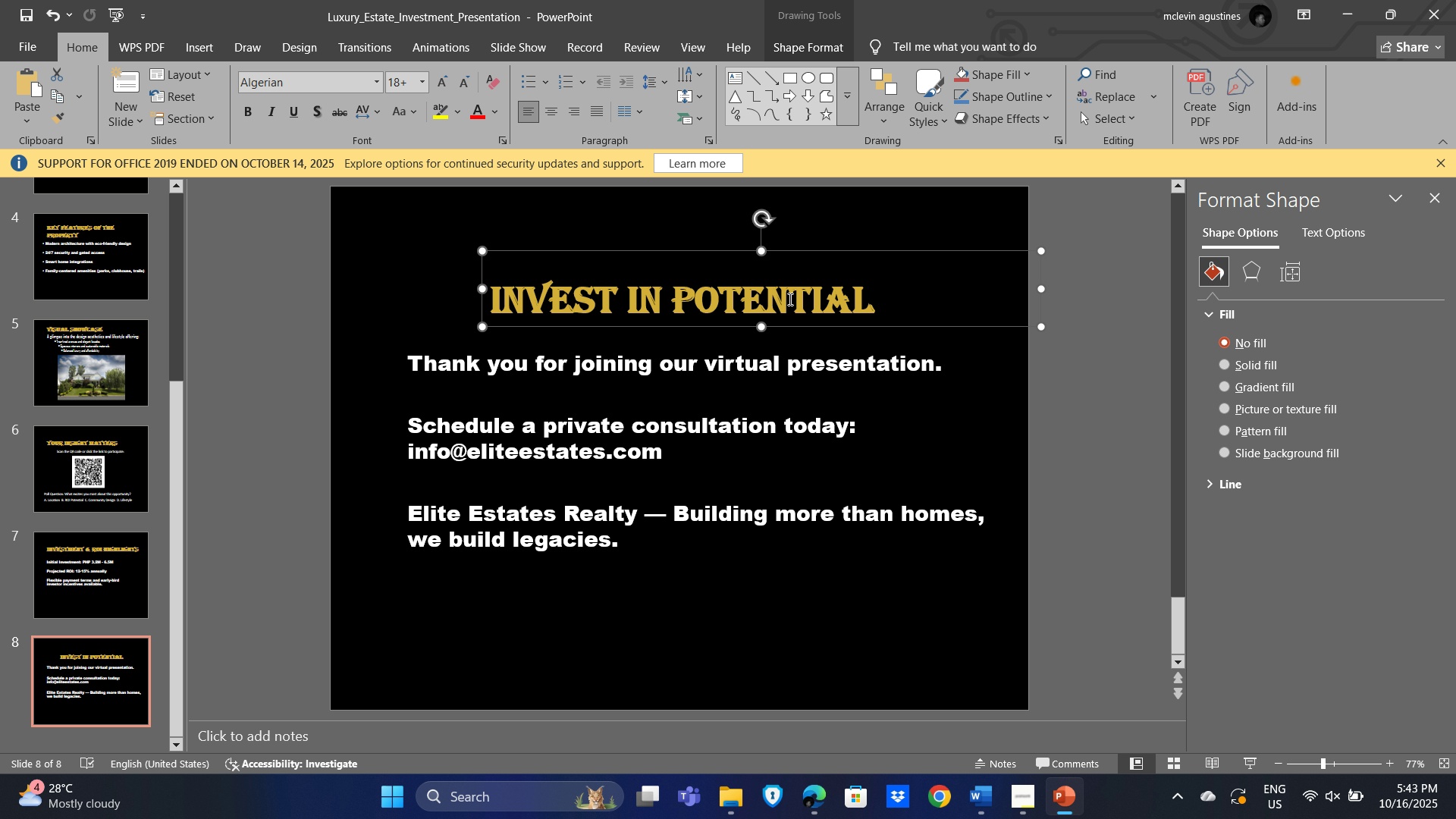 
left_click([806, 637])
 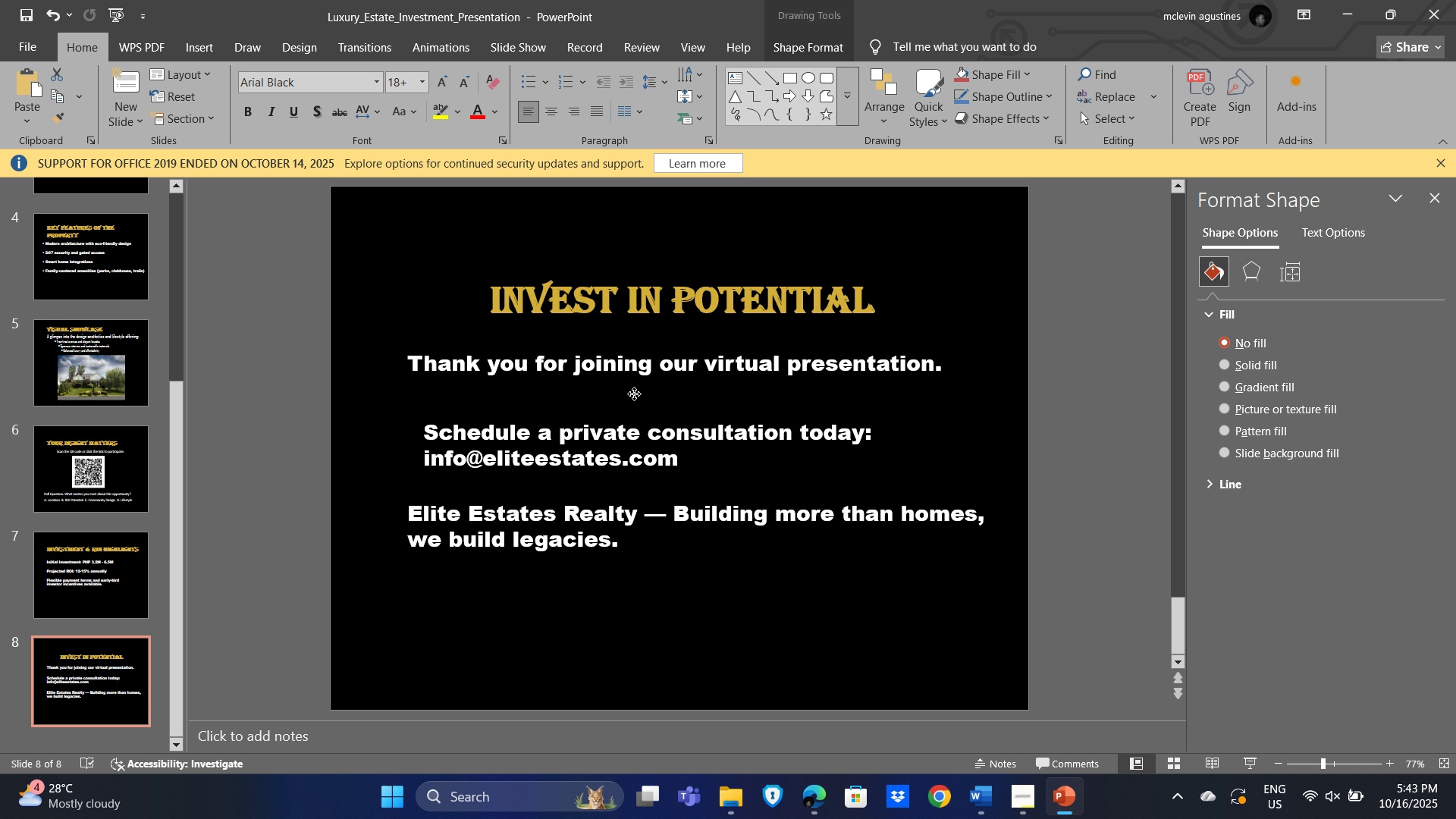 
wait(6.22)
 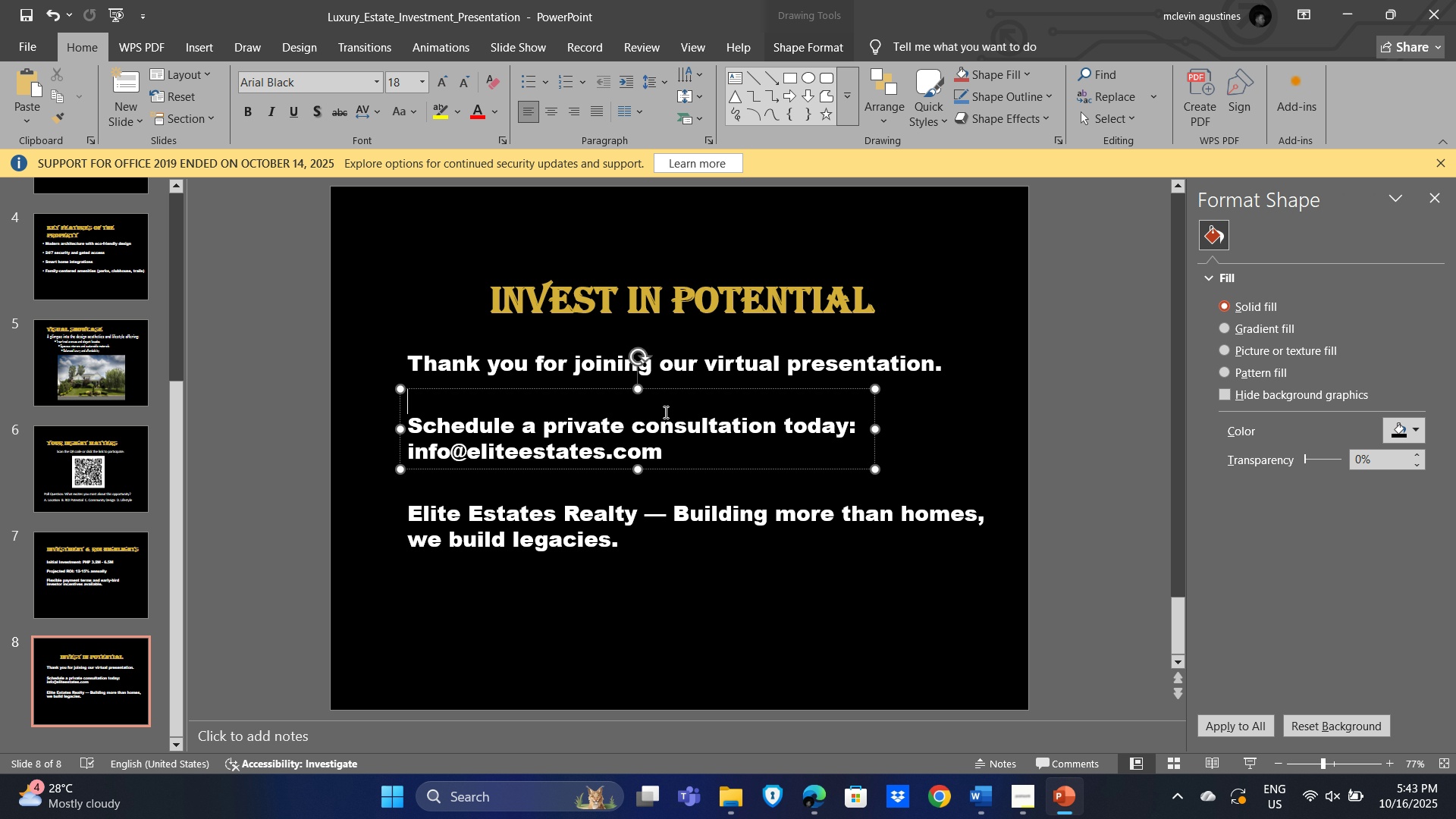 
left_click([610, 434])
 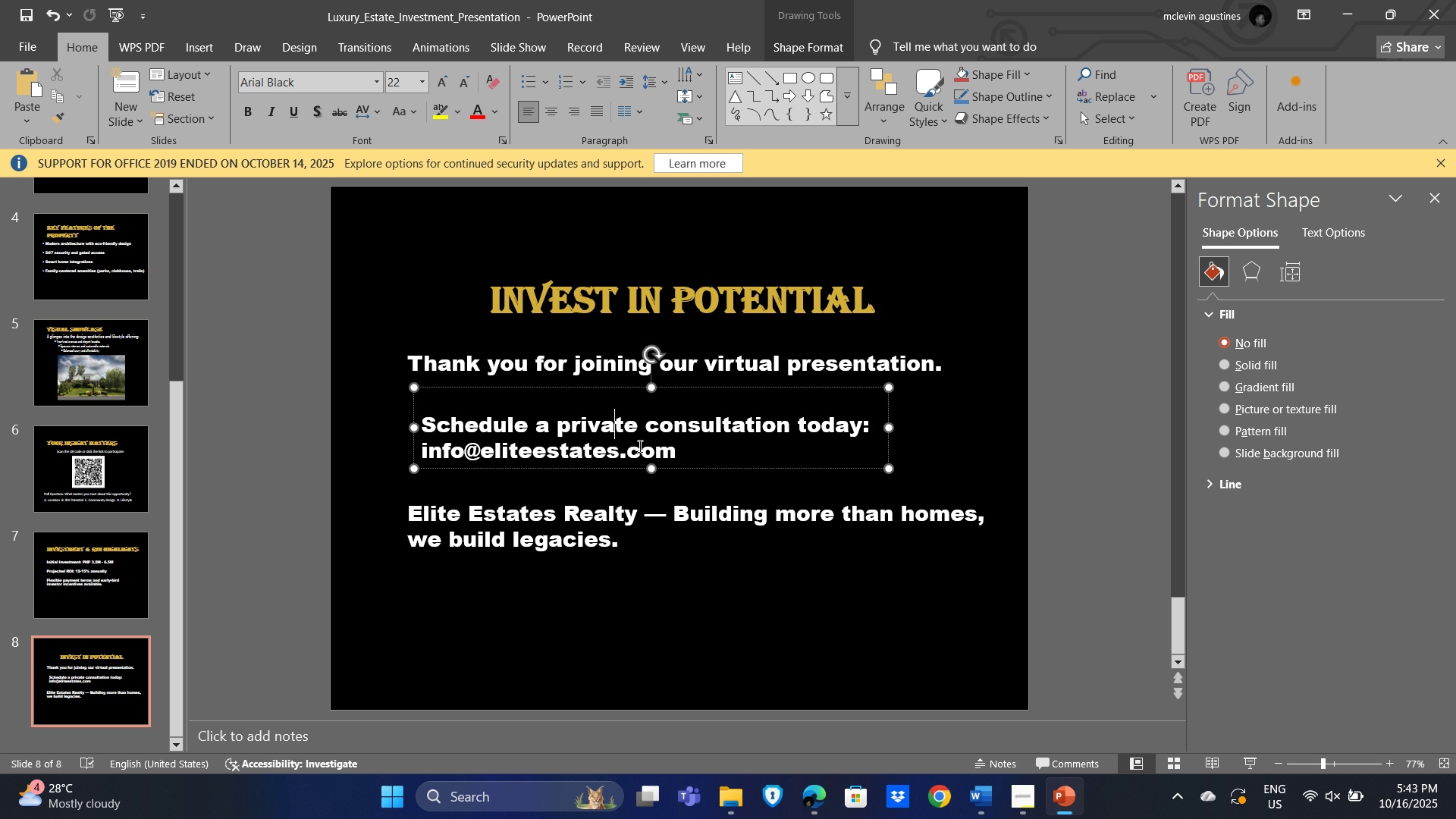 
key(Control+A)
 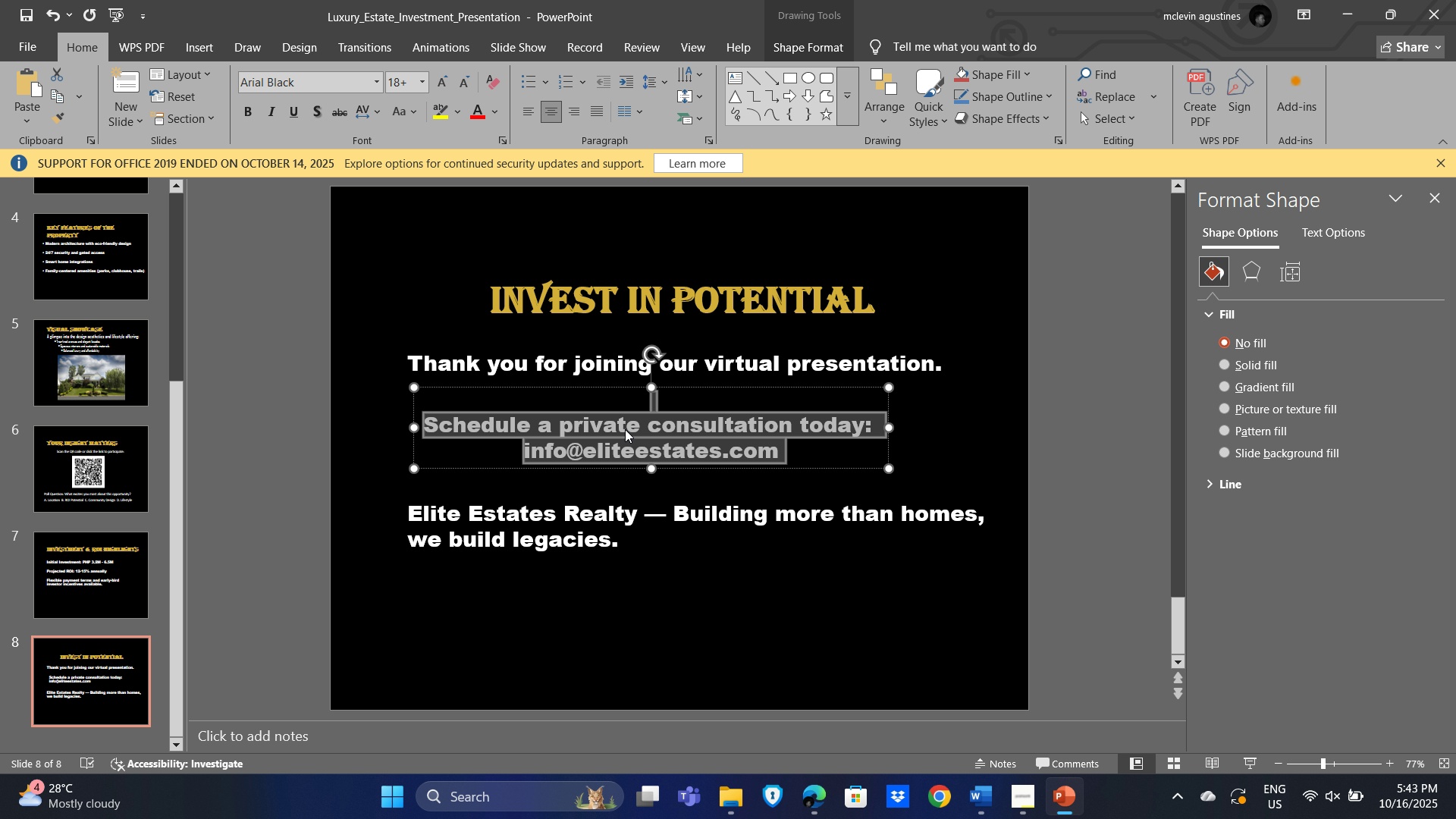 
key(Control+E)
 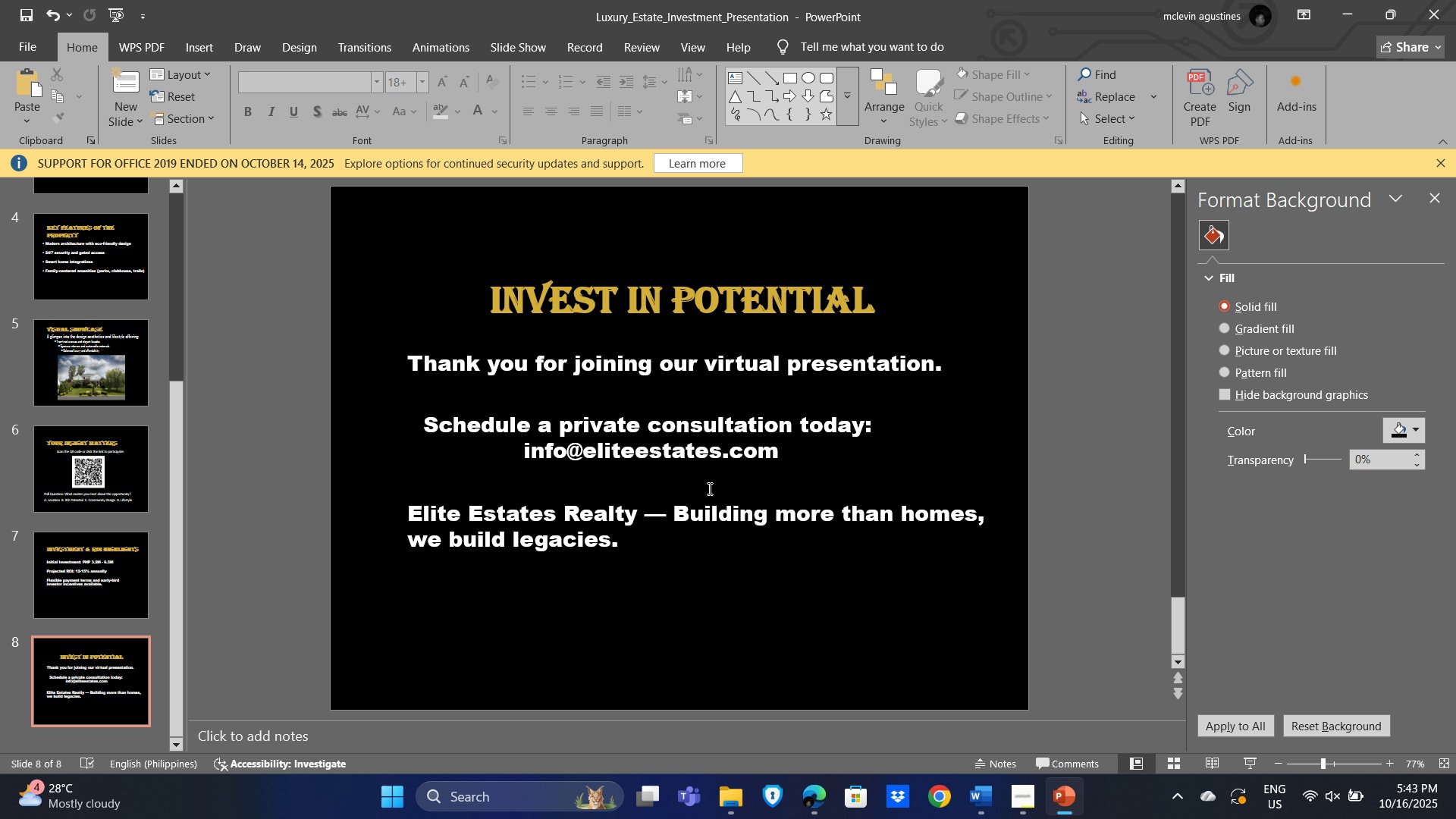 
double_click([645, 432])
 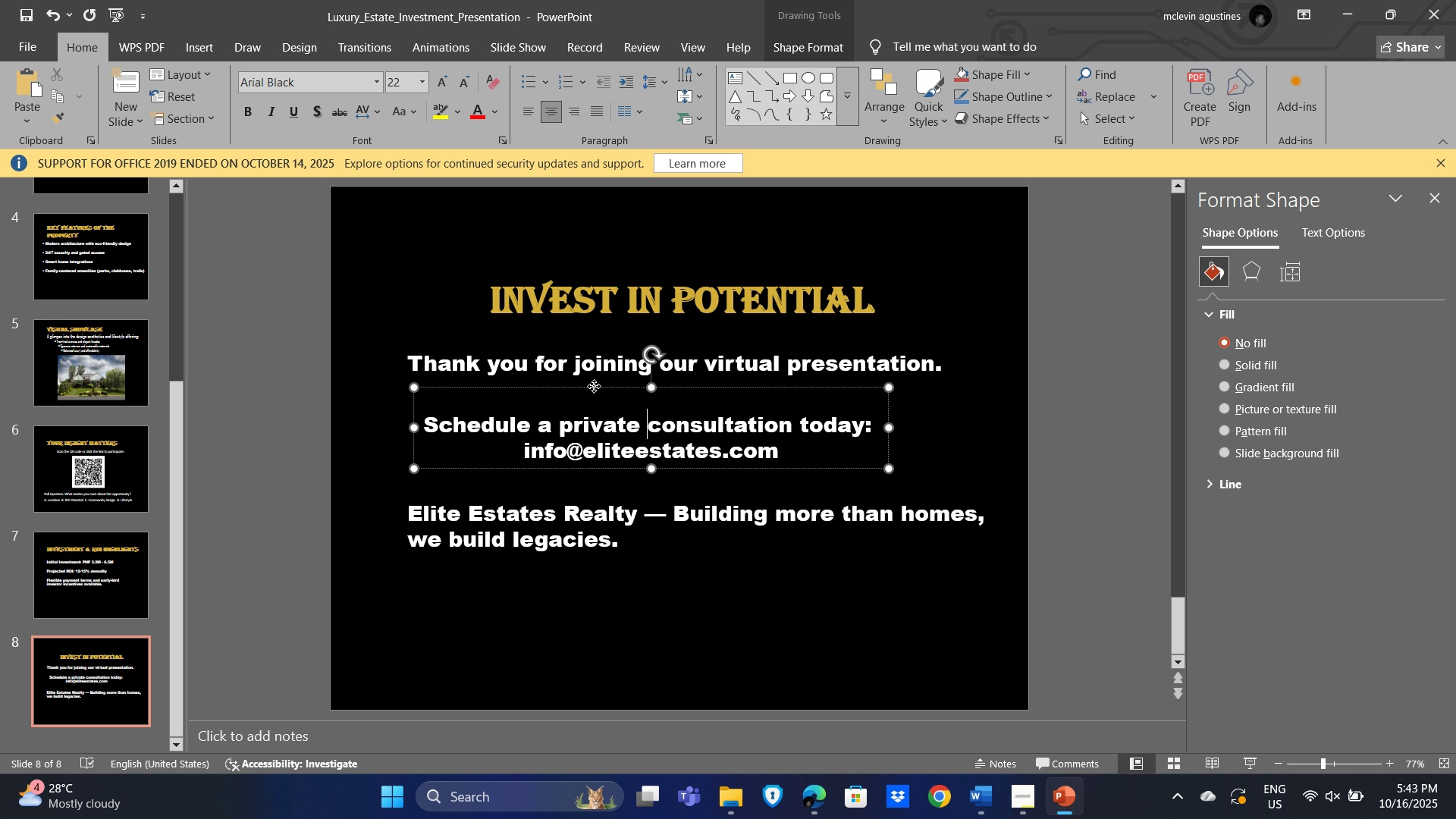 
left_click_drag(start_coordinate=[594, 386], to_coordinate=[646, 386])
 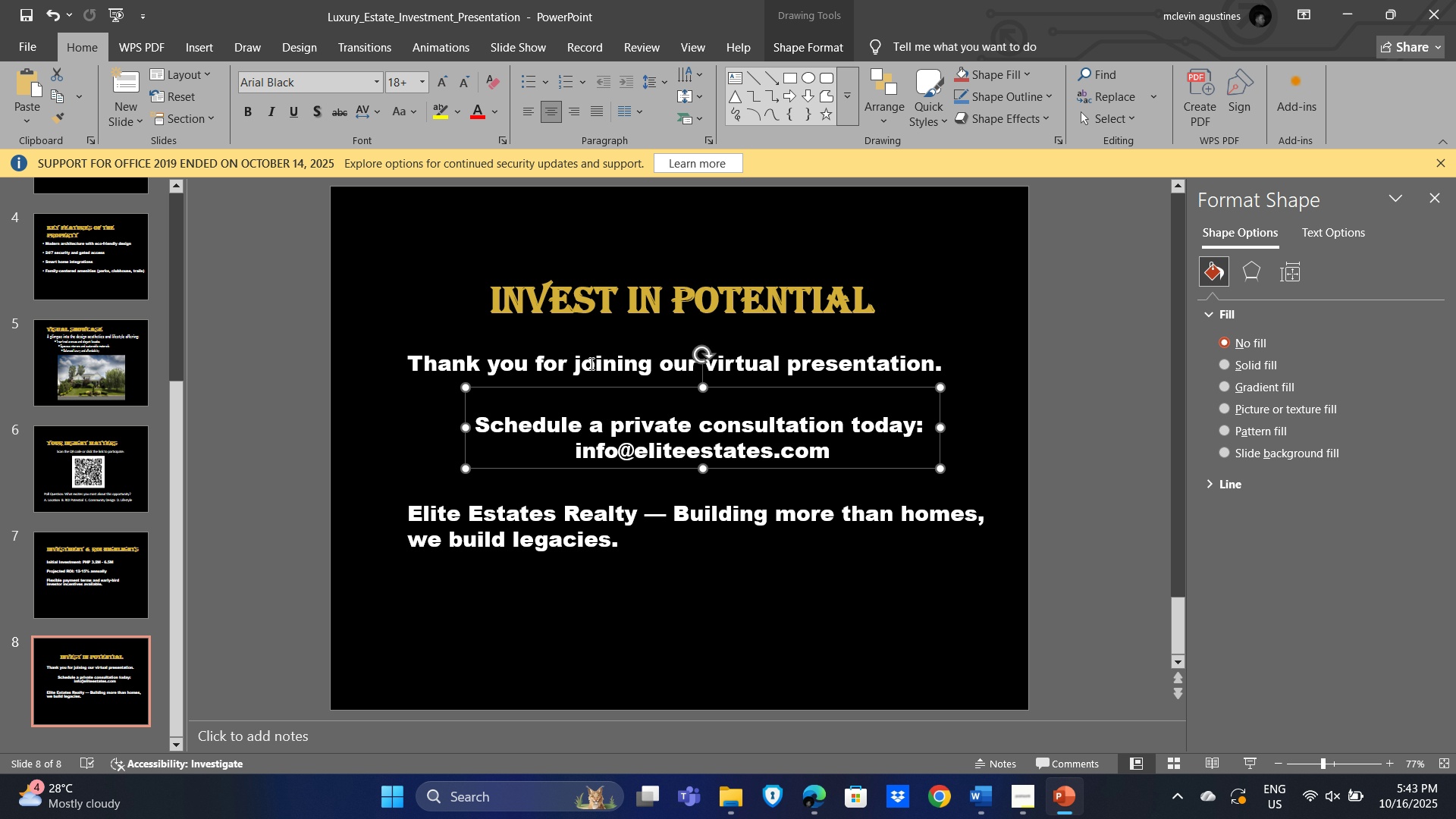 
left_click([590, 363])
 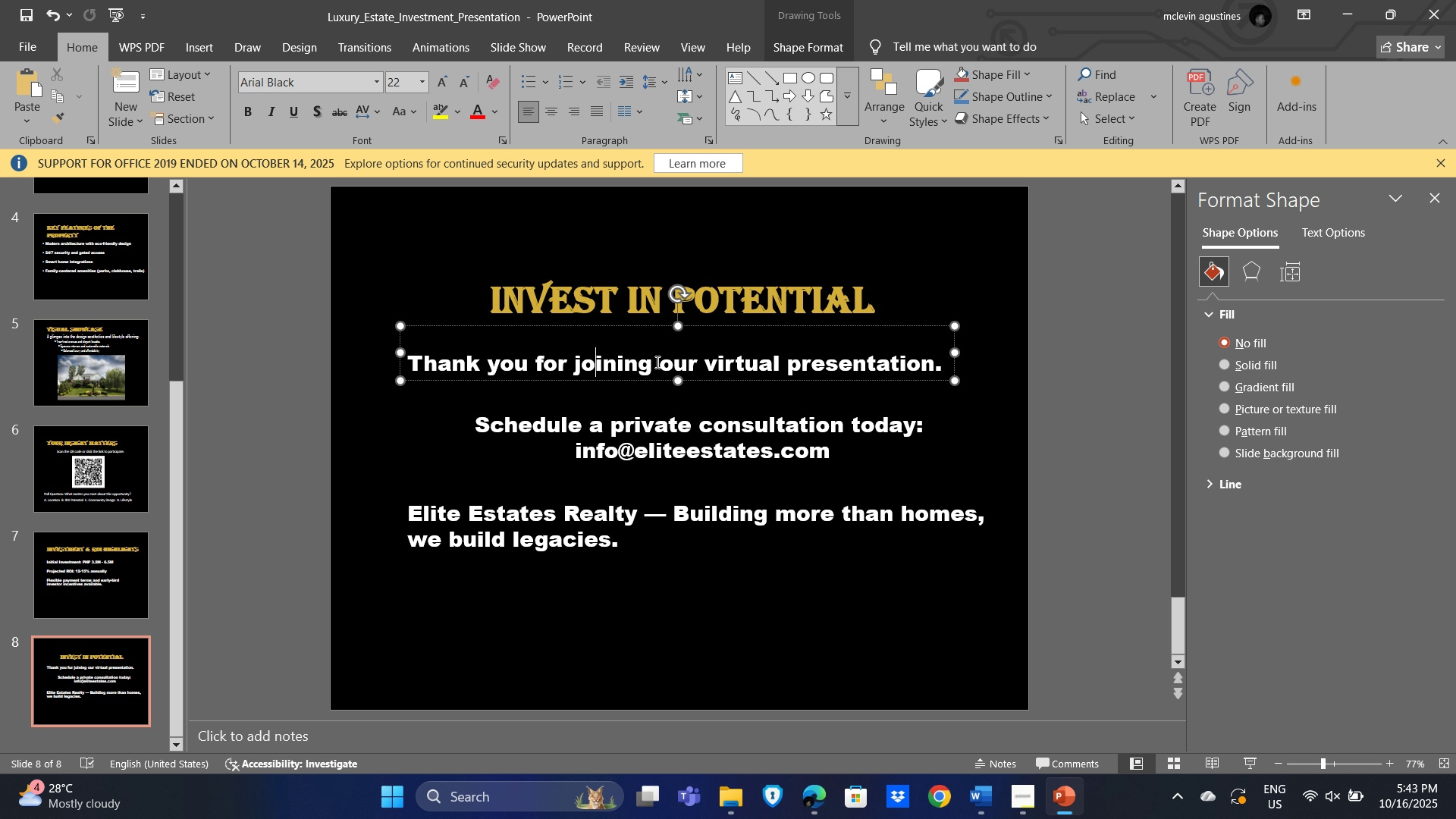 
key(Control+A)
 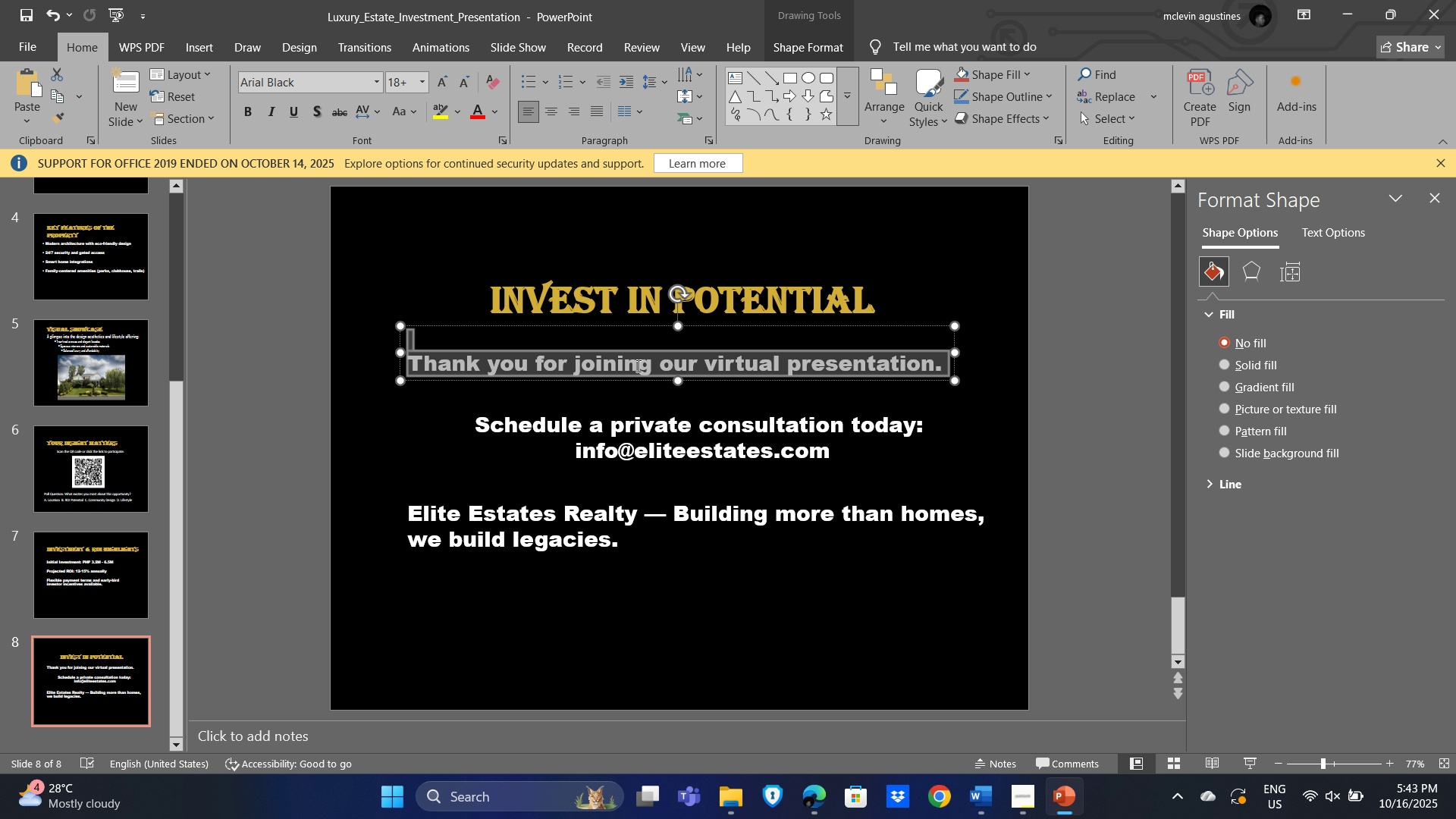 
key(Control+E)
 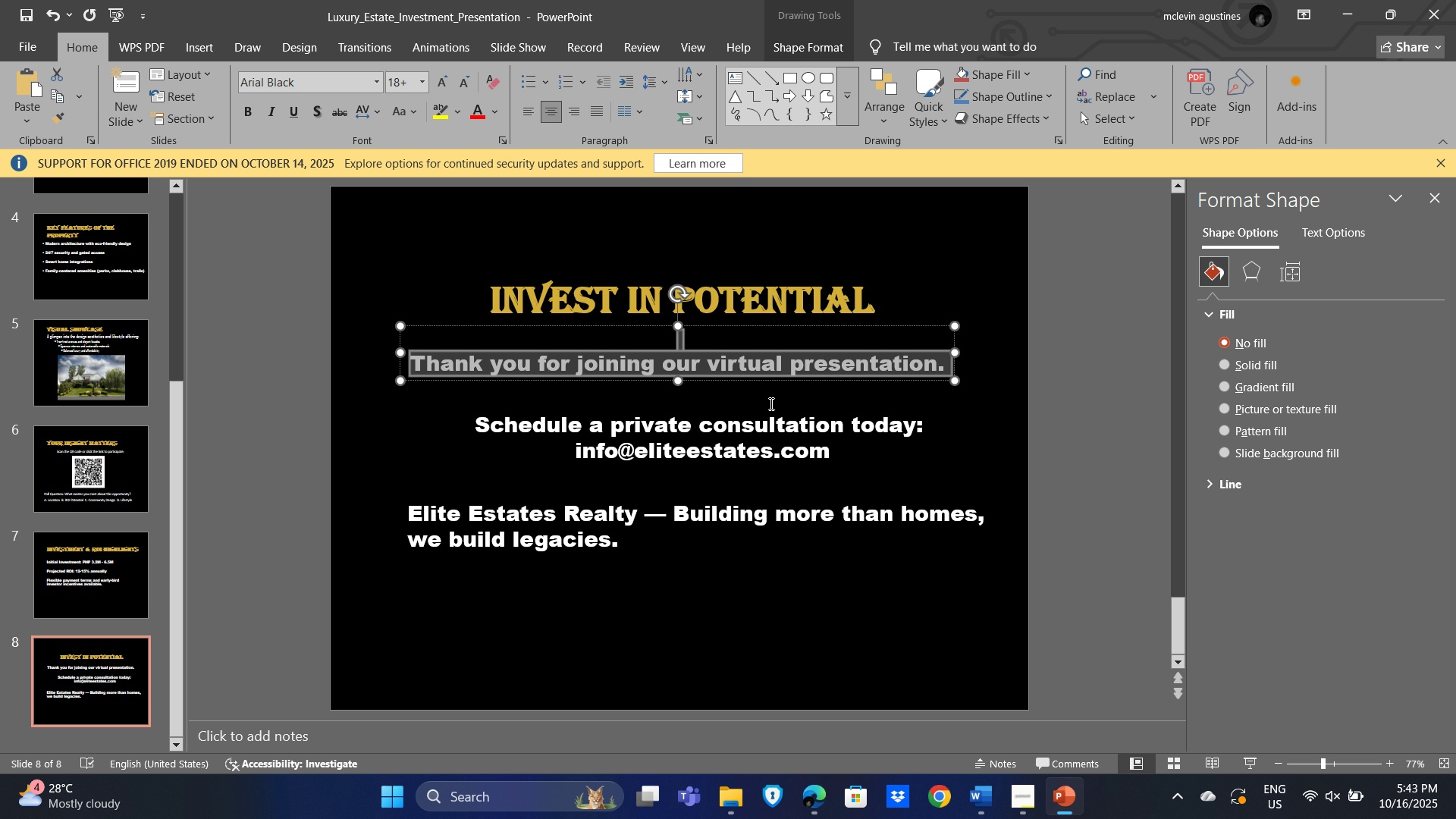 
left_click([770, 403])
 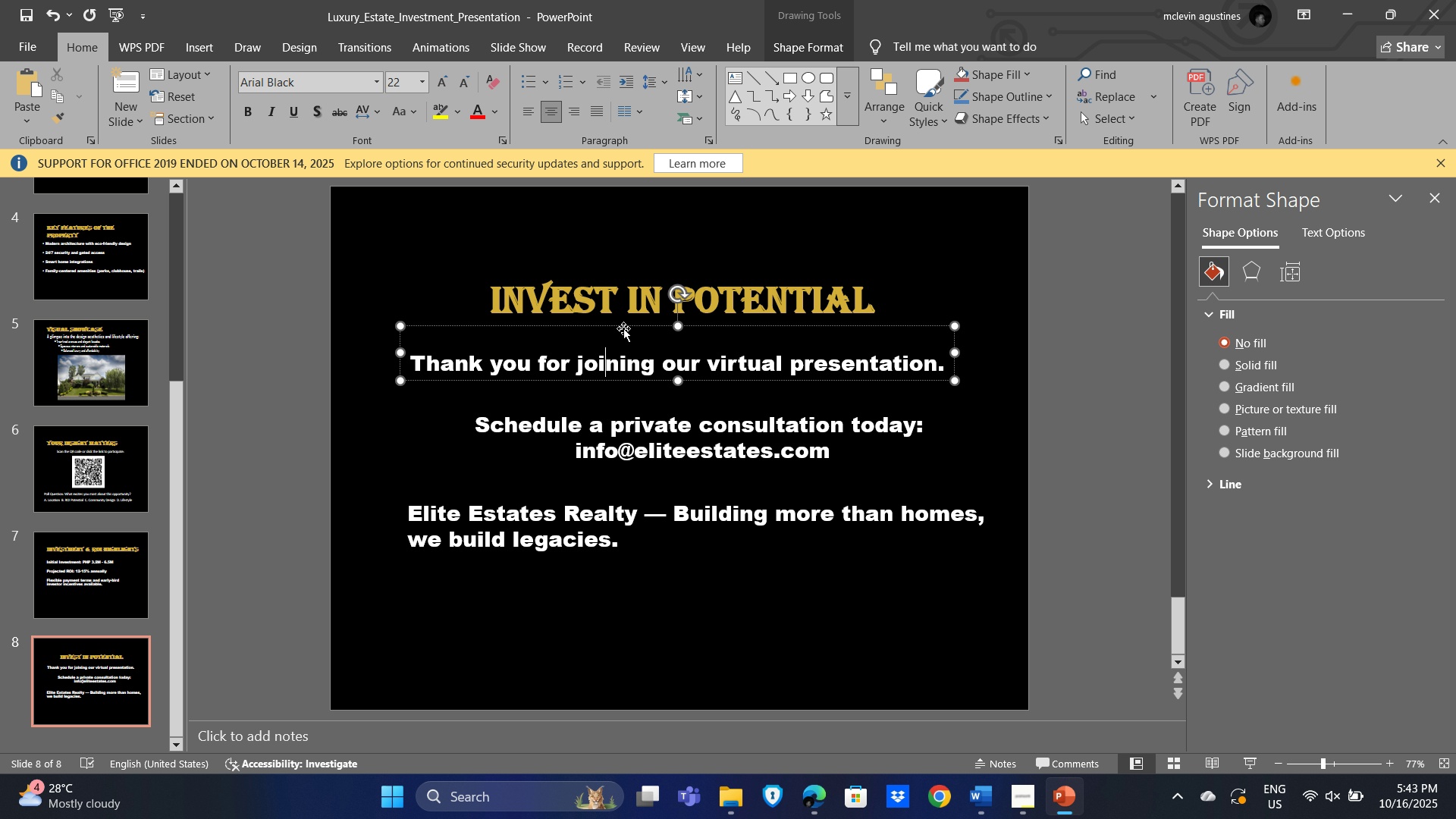 
left_click_drag(start_coordinate=[623, 327], to_coordinate=[652, 325])
 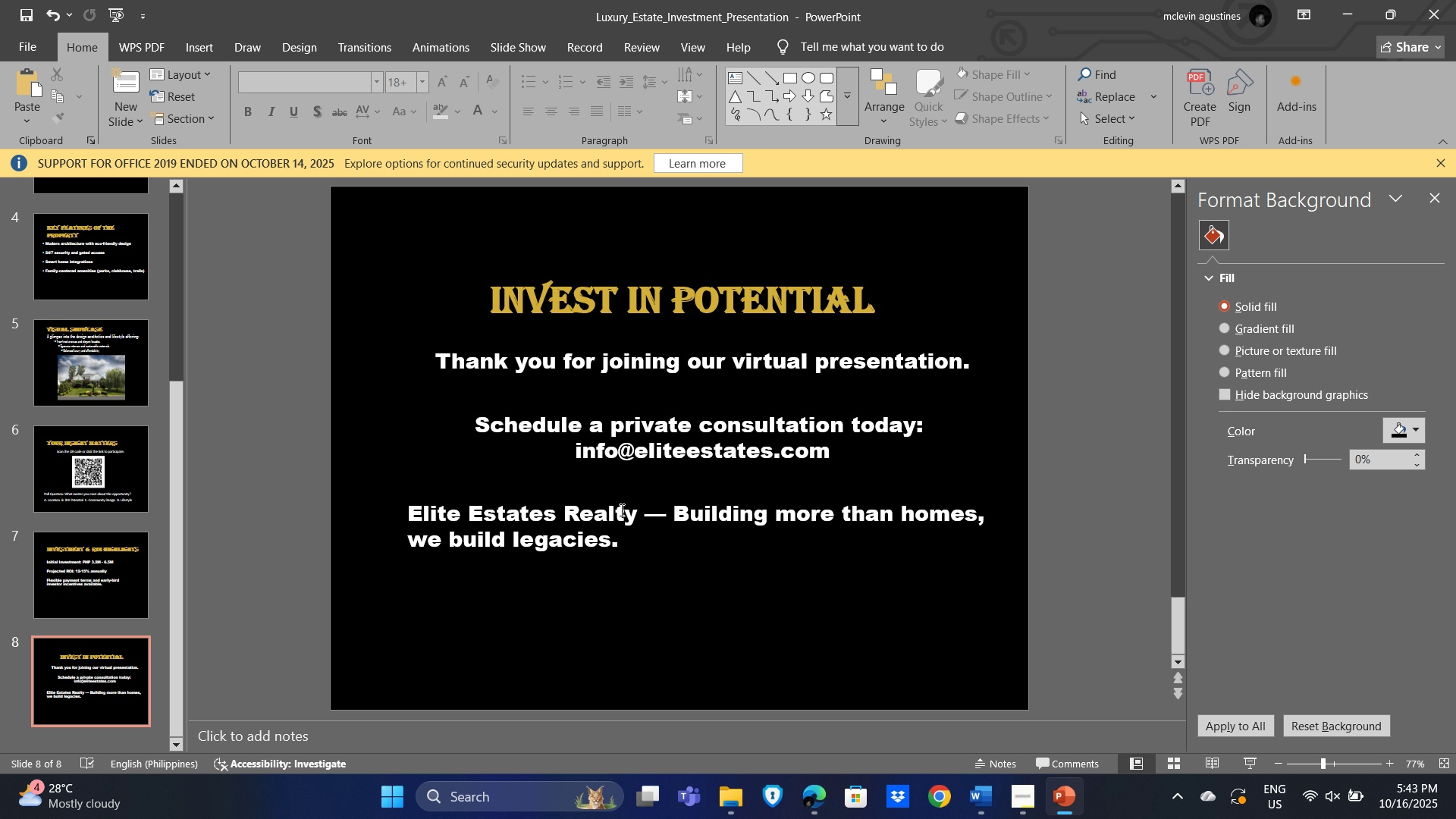 
double_click([611, 509])
 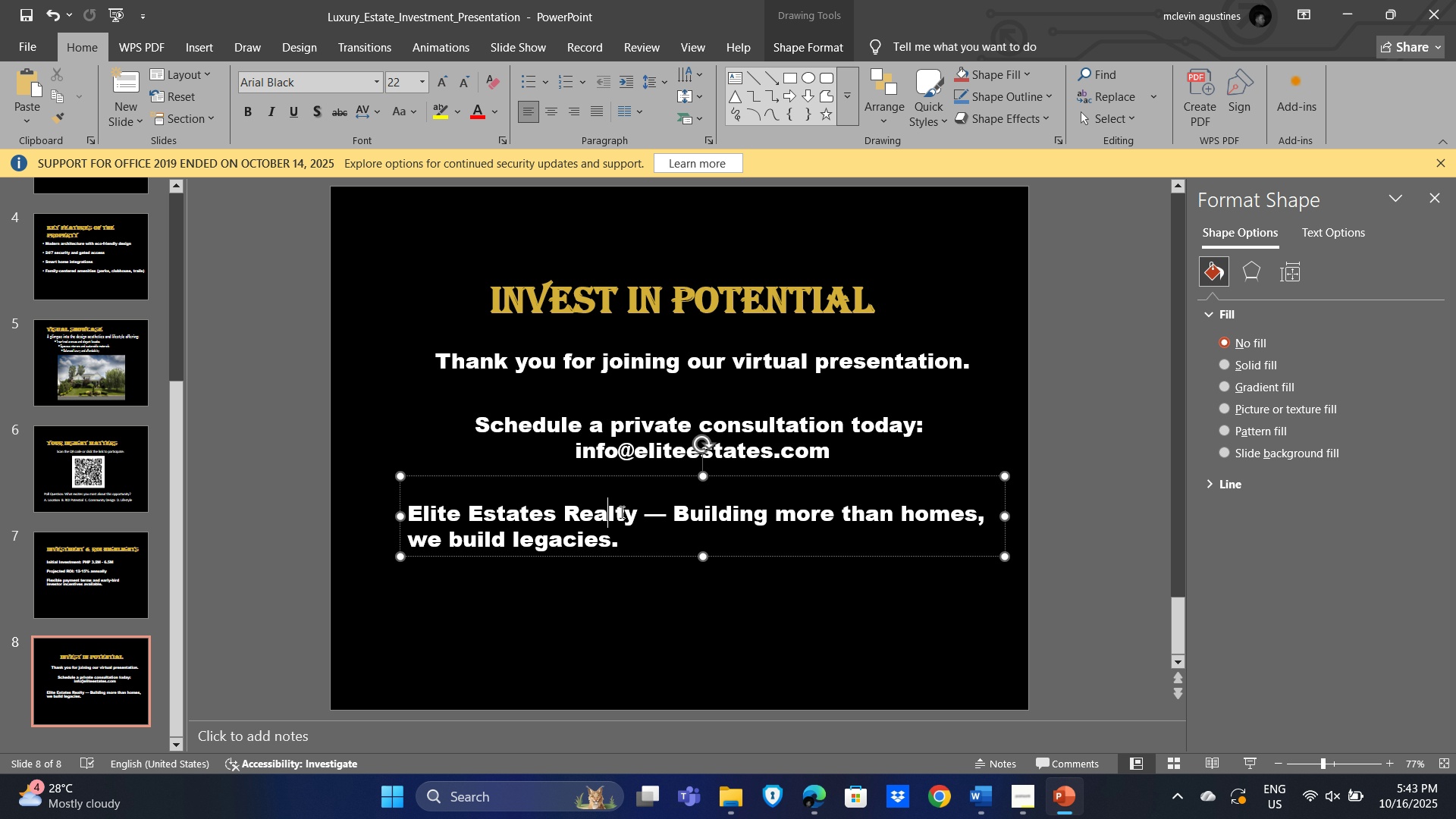 
key(Control+A)
 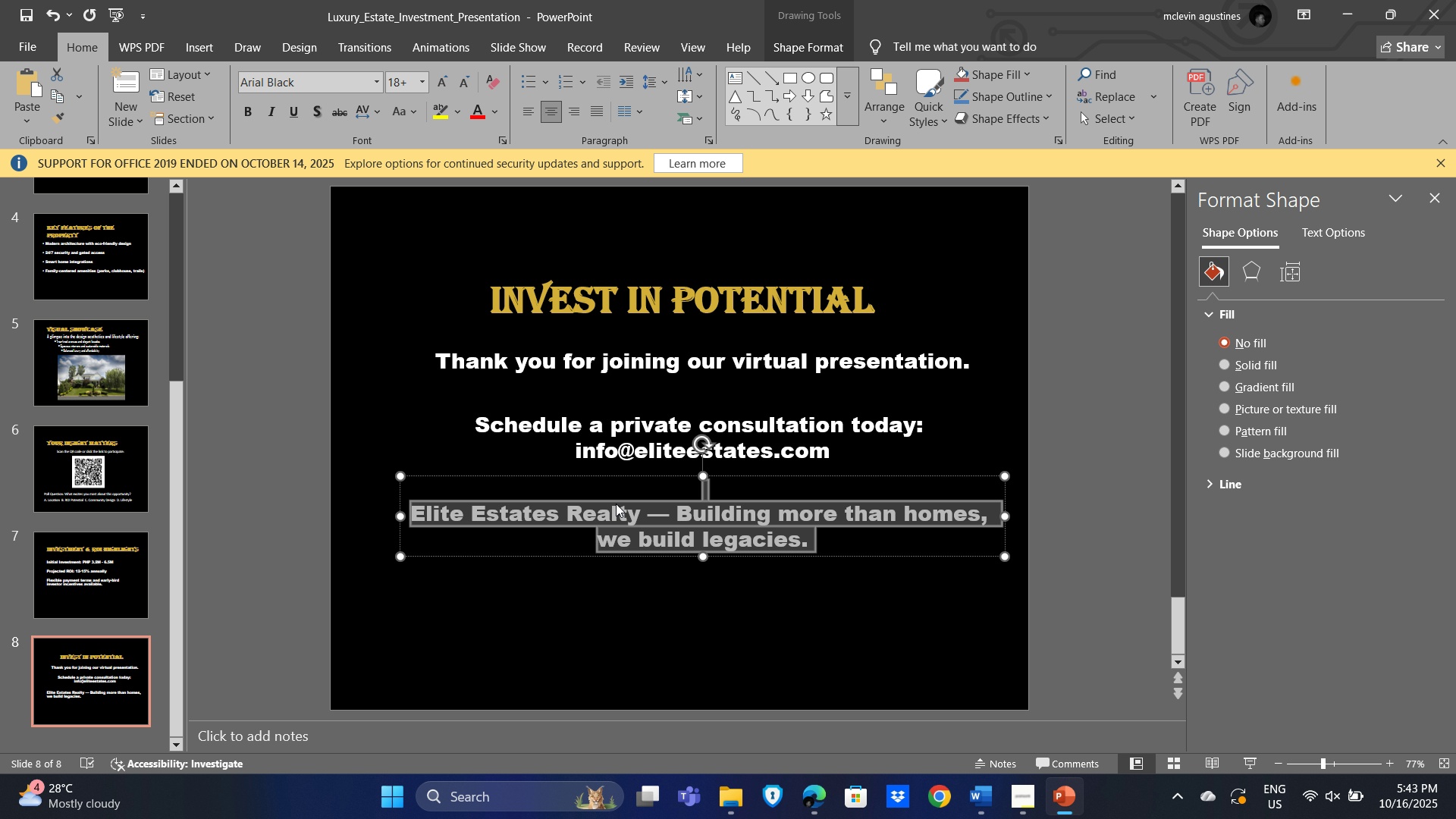 
key(Control+E)
 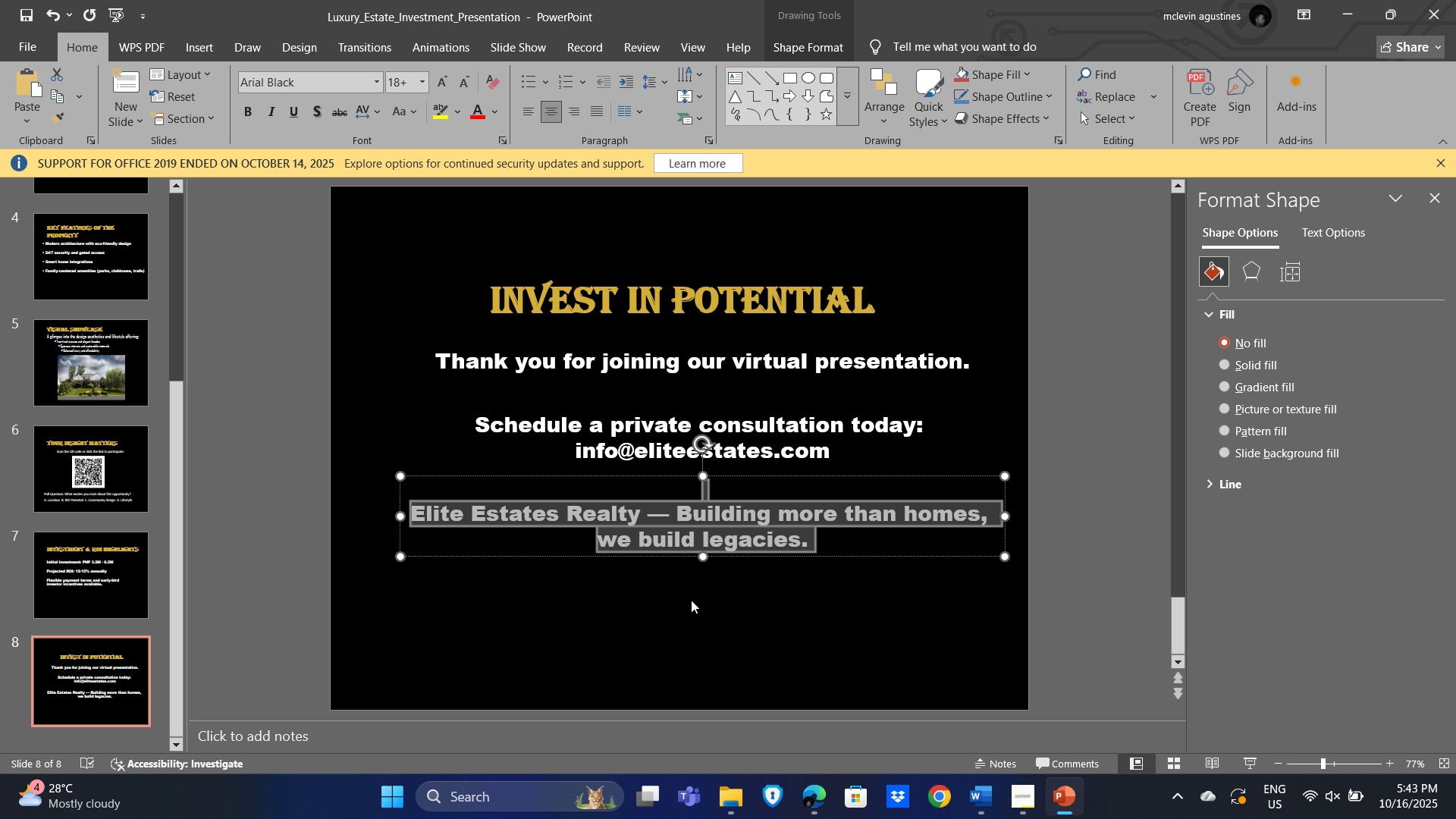 
left_click([691, 600])
 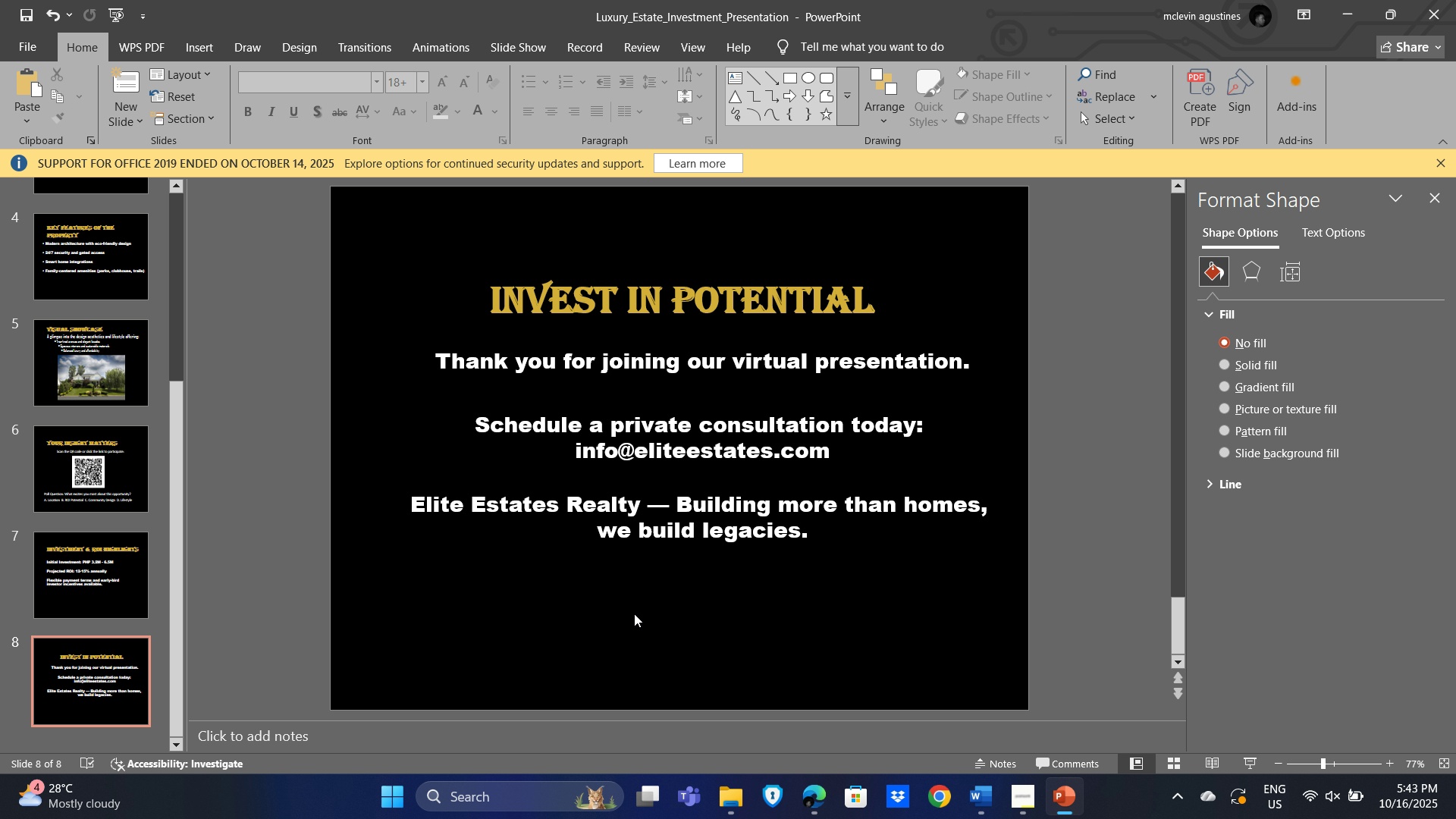 
key(Alt+AltLeft)
 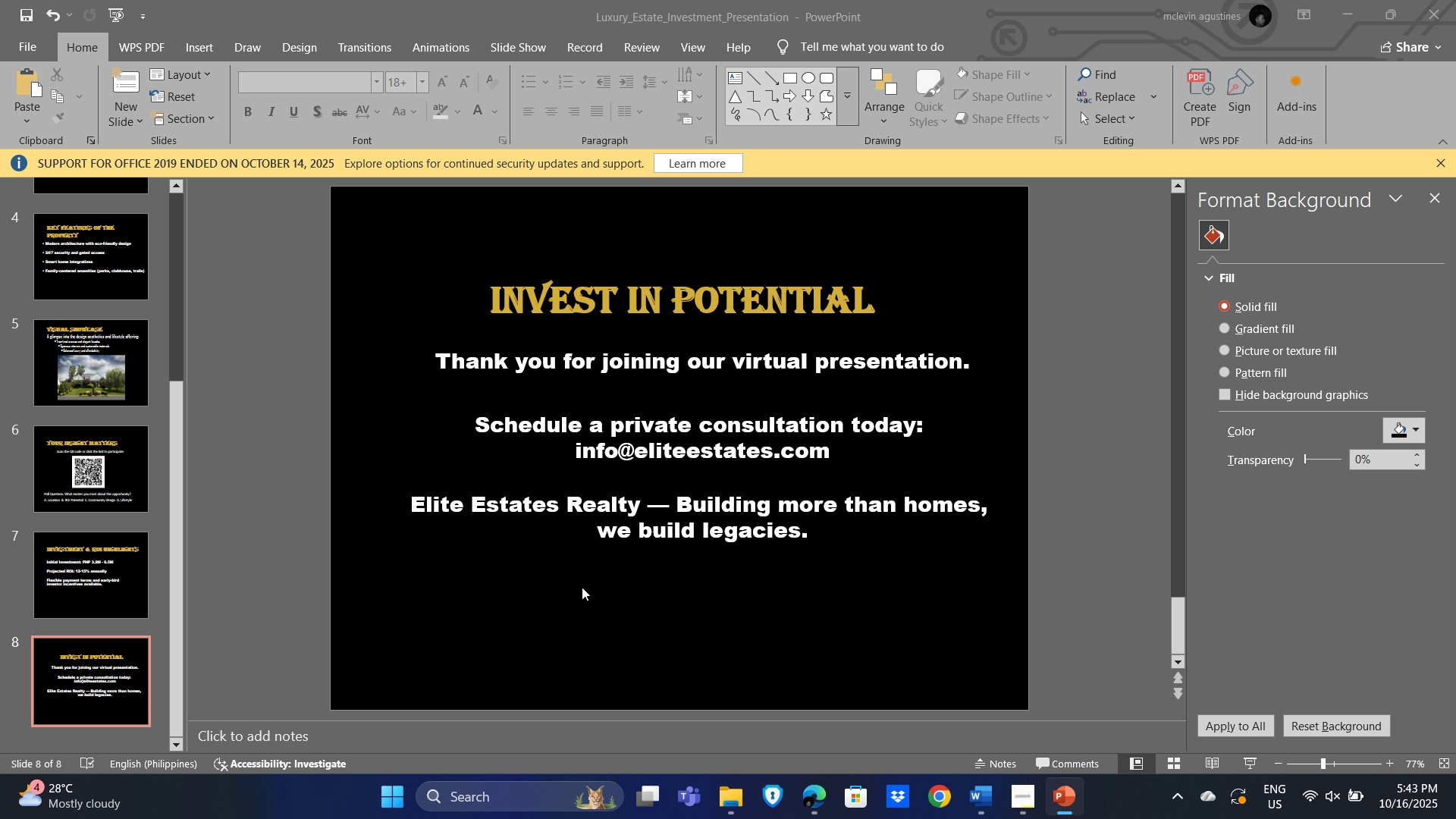 
key(Alt+Tab)
 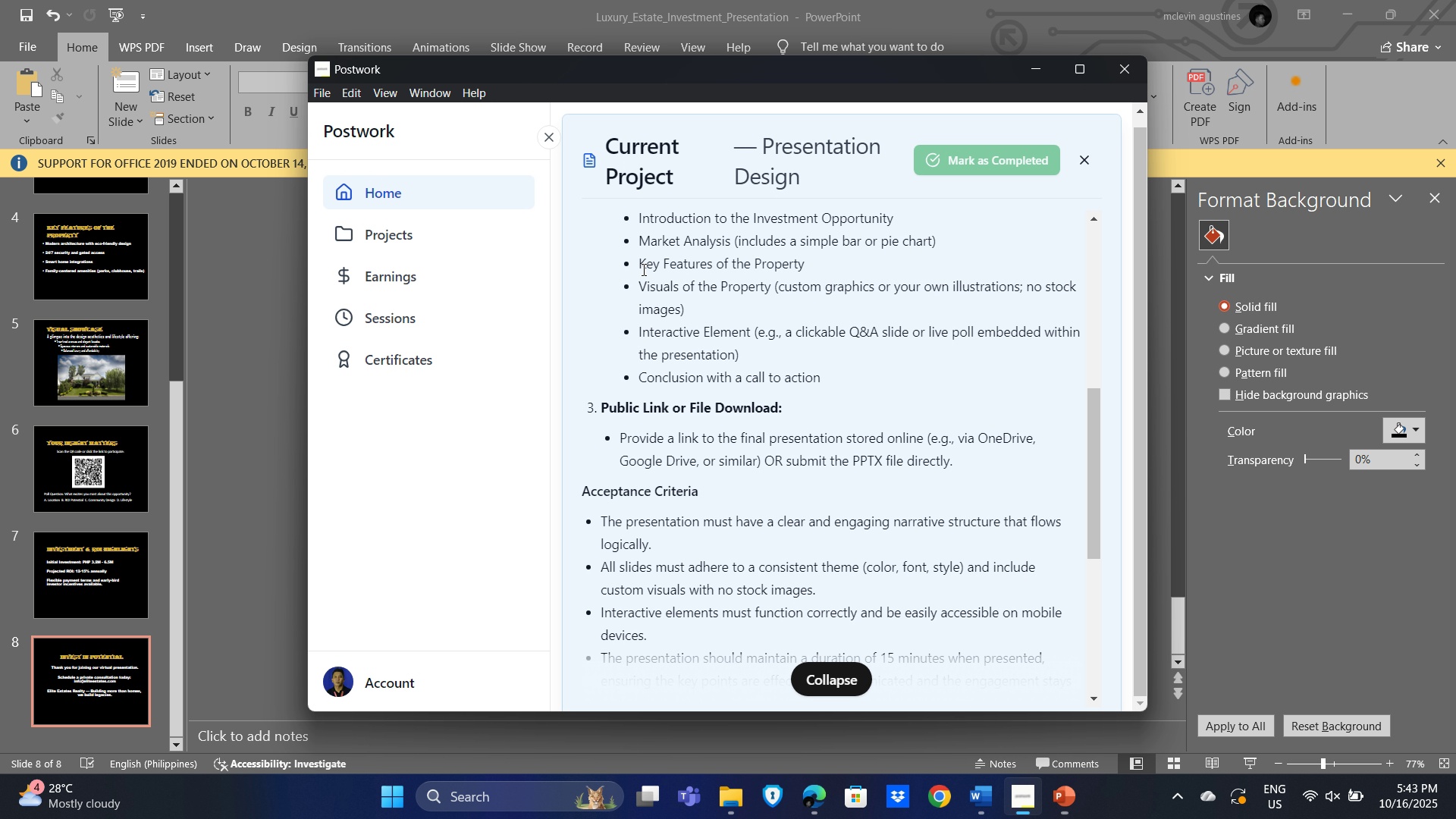 
key(Alt+AltLeft)